 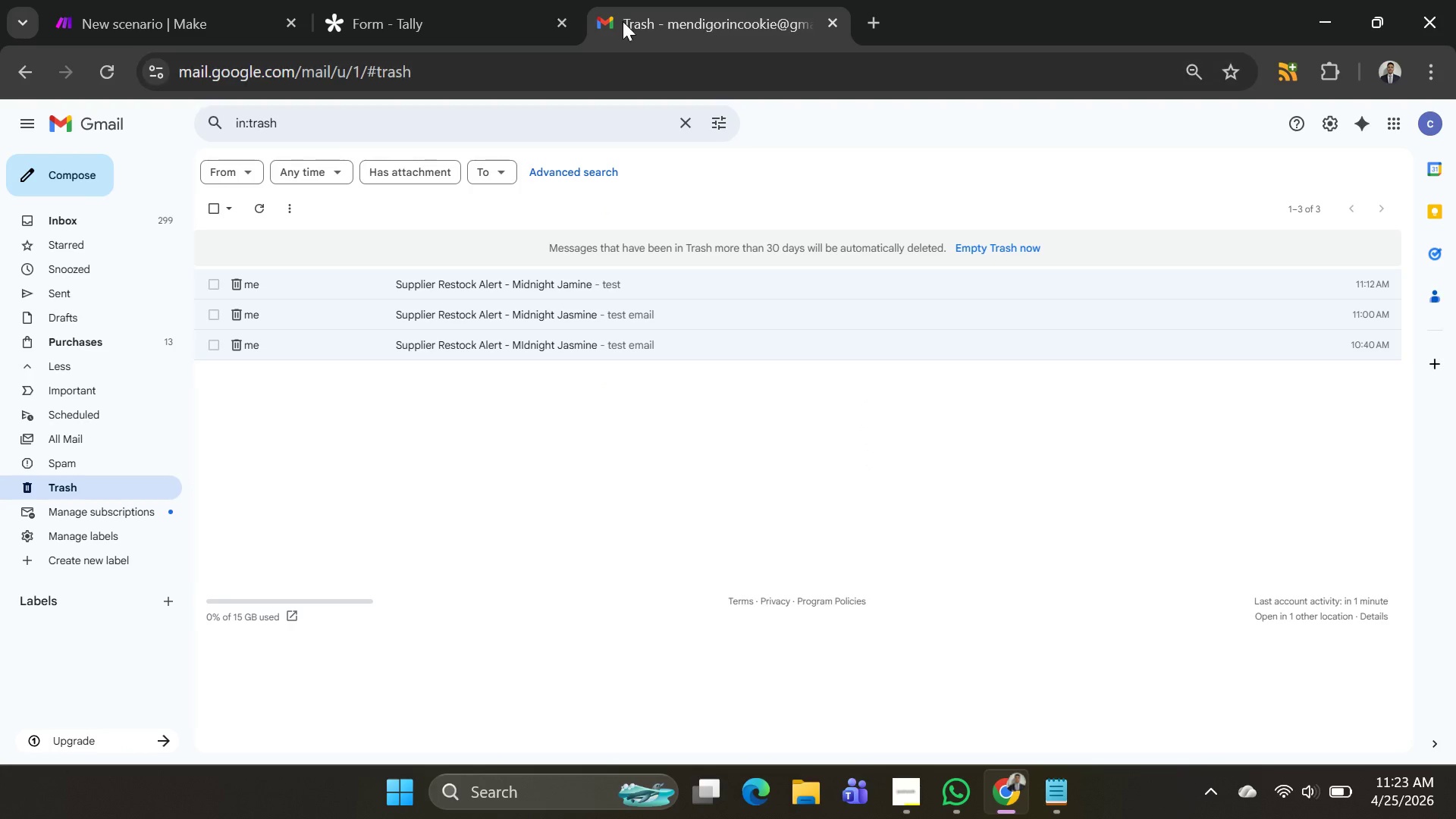 
left_click([11, 64])
 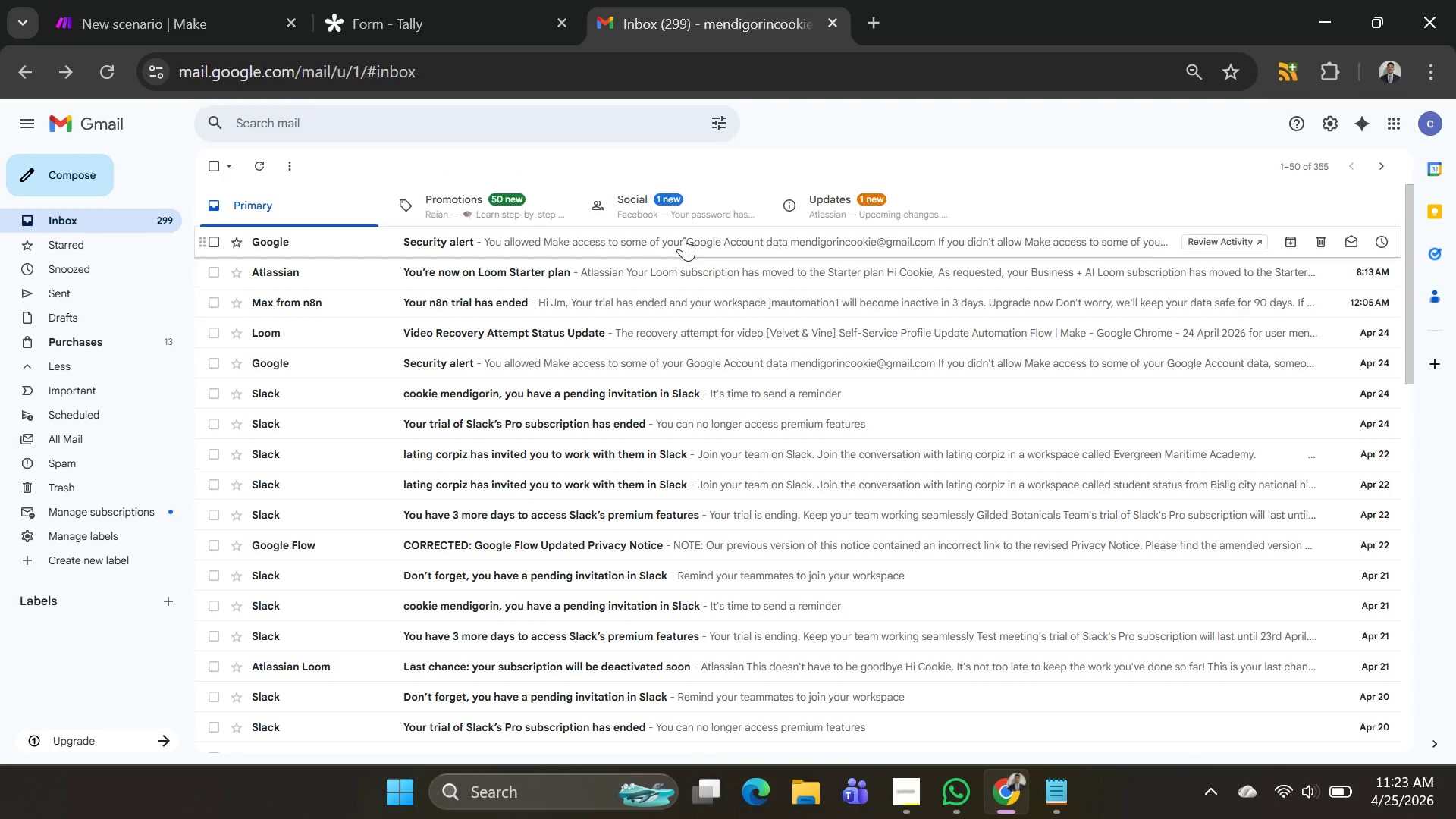 
left_click_drag(start_coordinate=[470, 28], to_coordinate=[443, 22])
 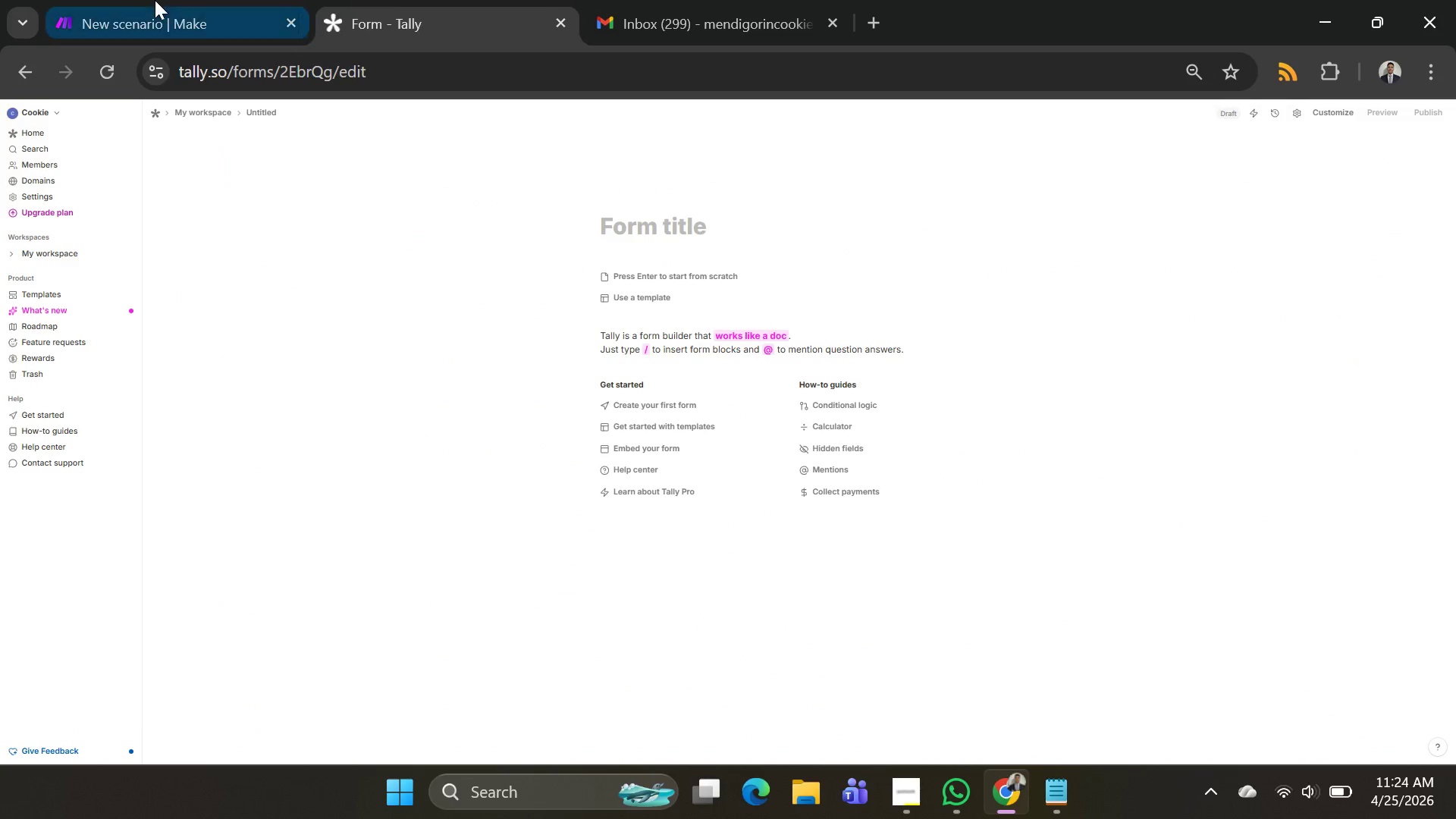 
scroll: coordinate [683, 201], scroll_direction: up, amount: 6.0
 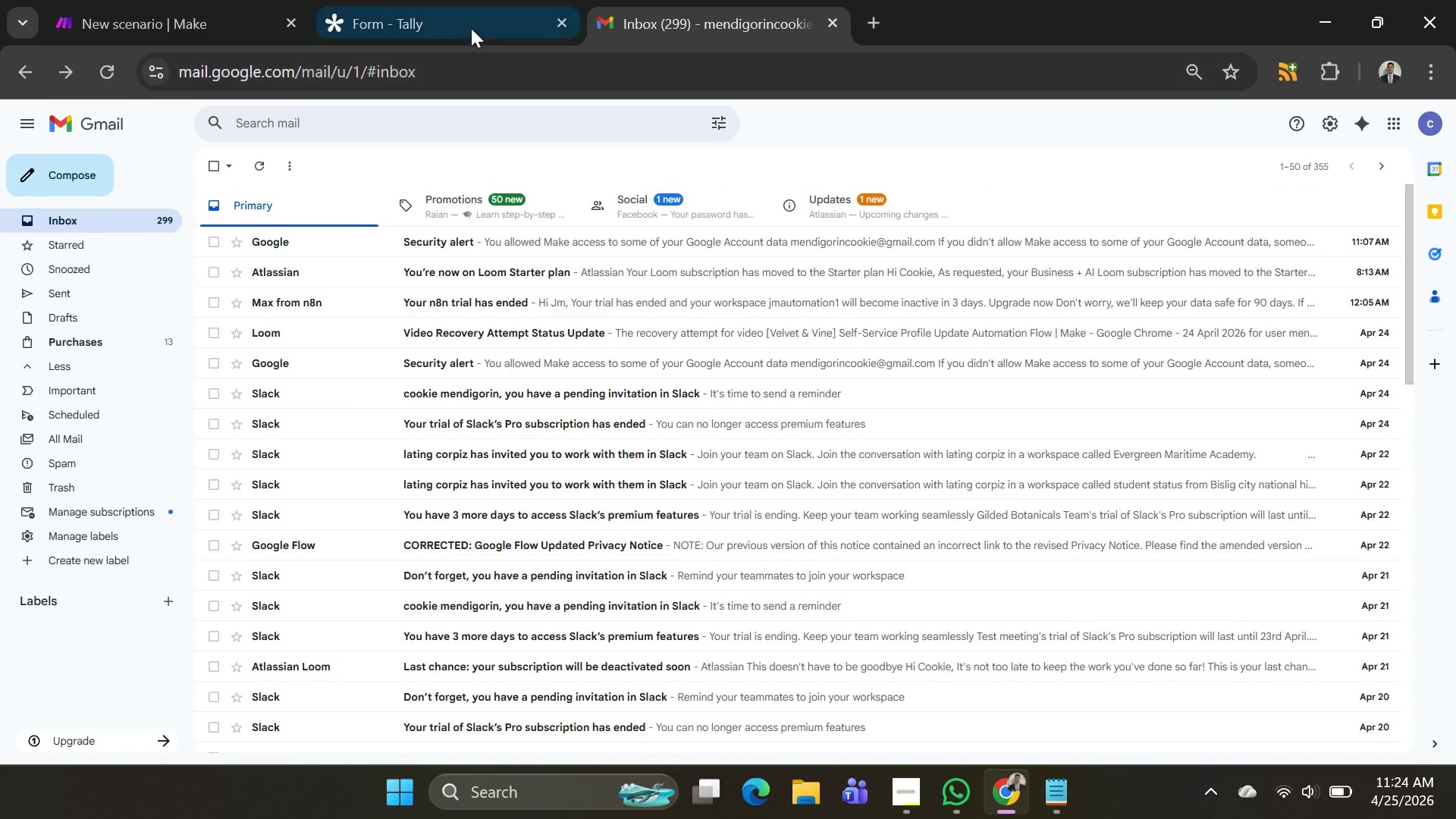 
double_click([155, 0])
 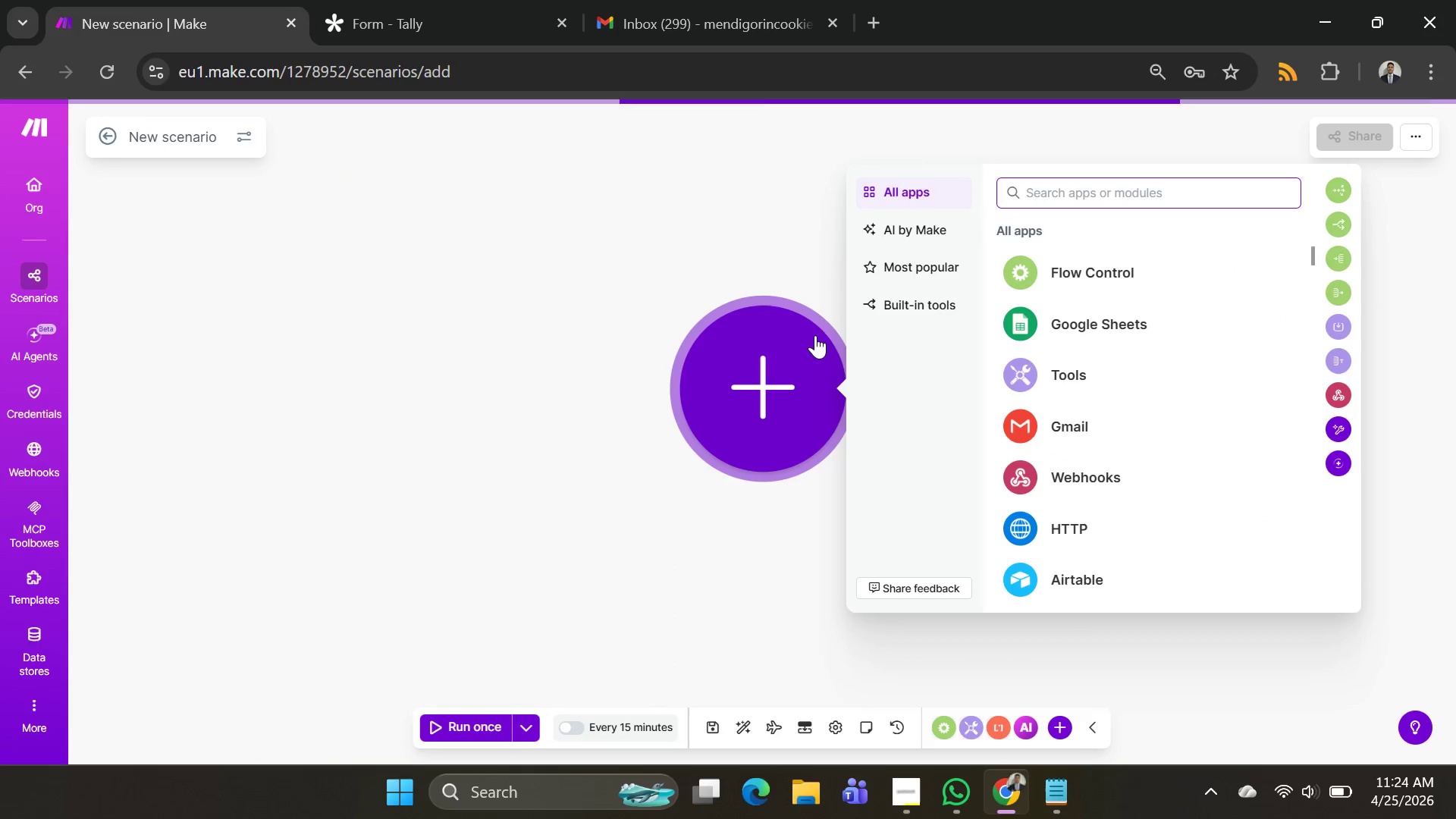 
left_click_drag(start_coordinate=[703, 228], to_coordinate=[293, 146])
 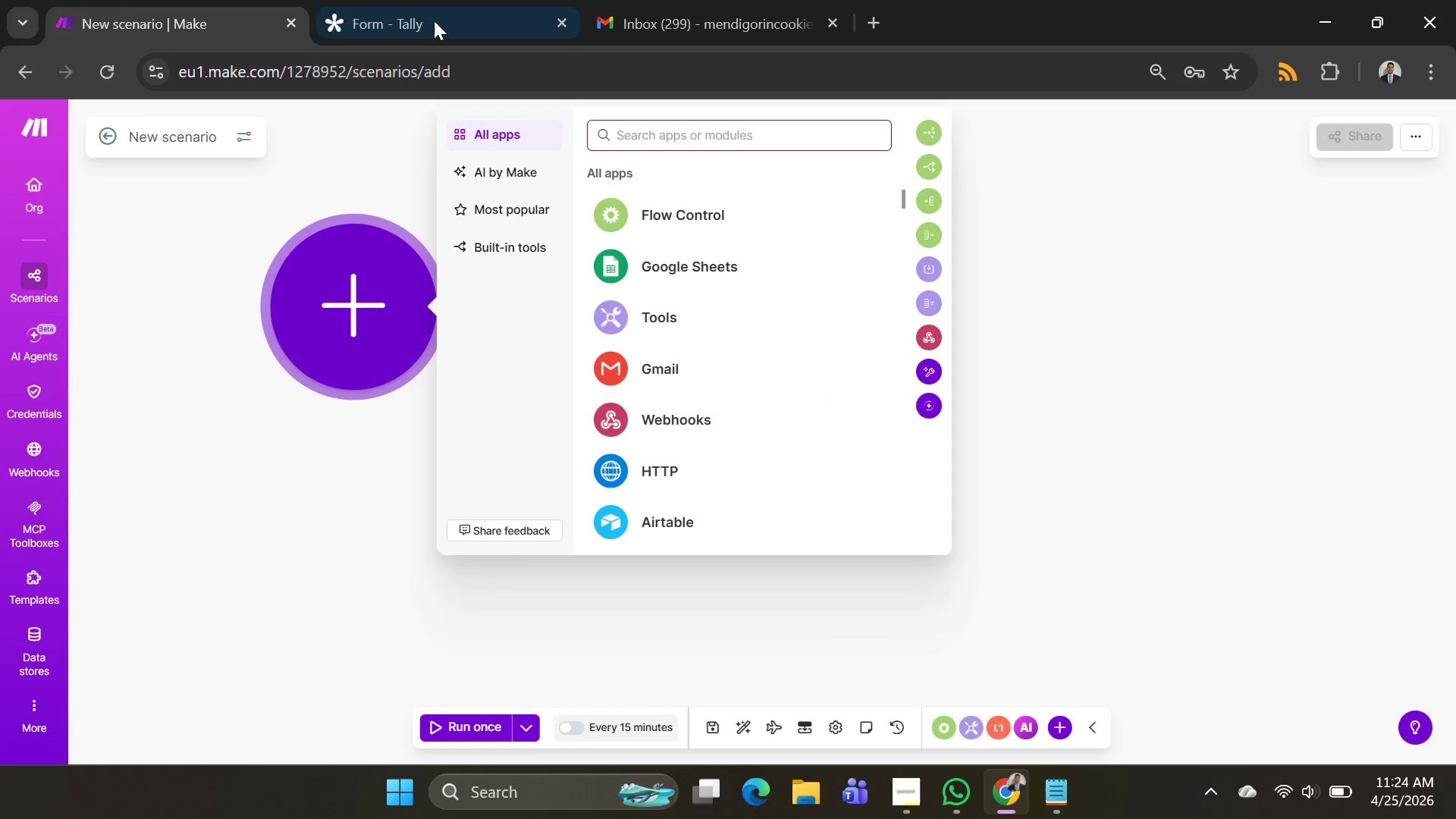 
left_click([426, 0])
 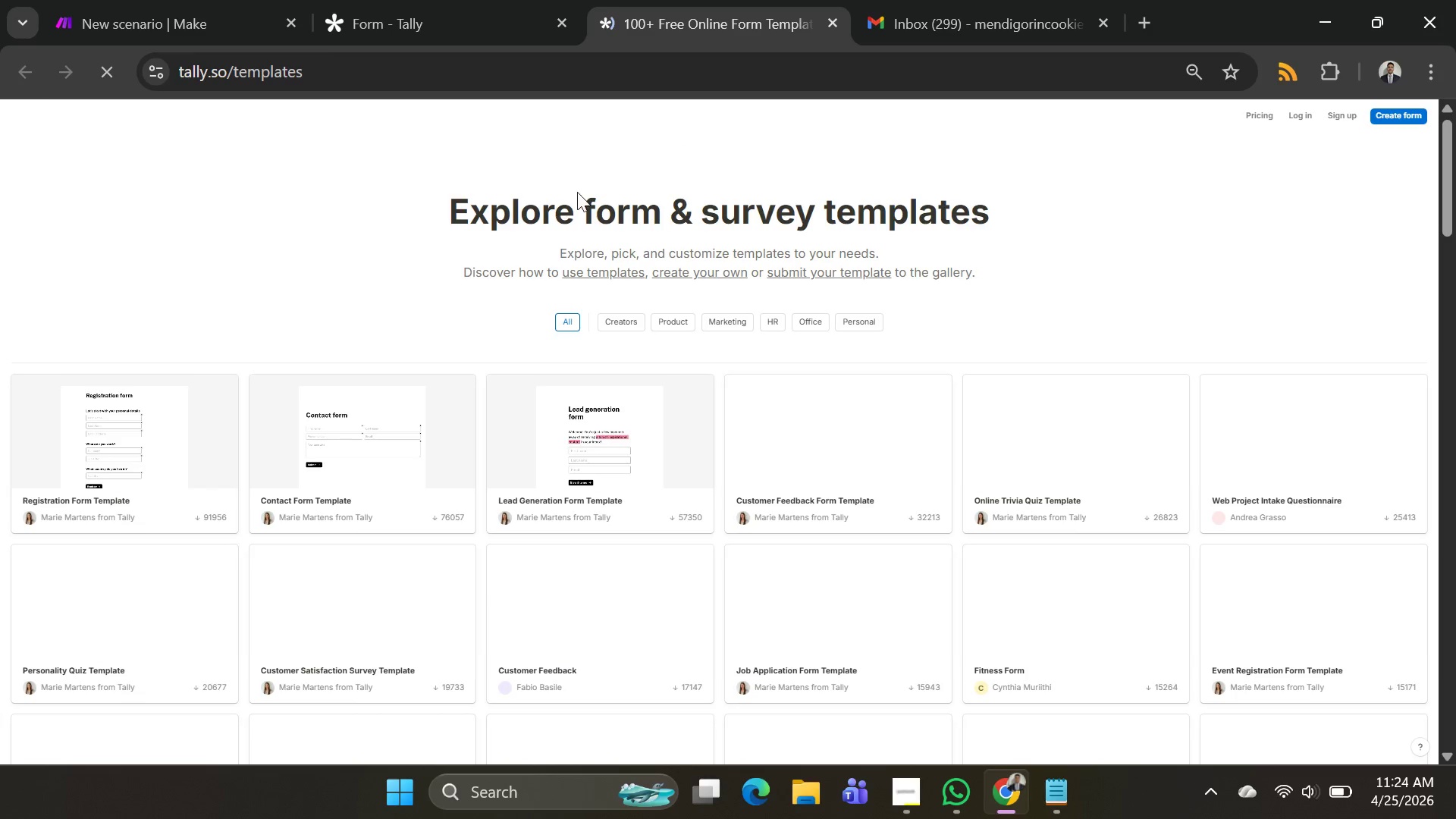 
scroll: coordinate [805, 307], scroll_direction: up, amount: 3.0
 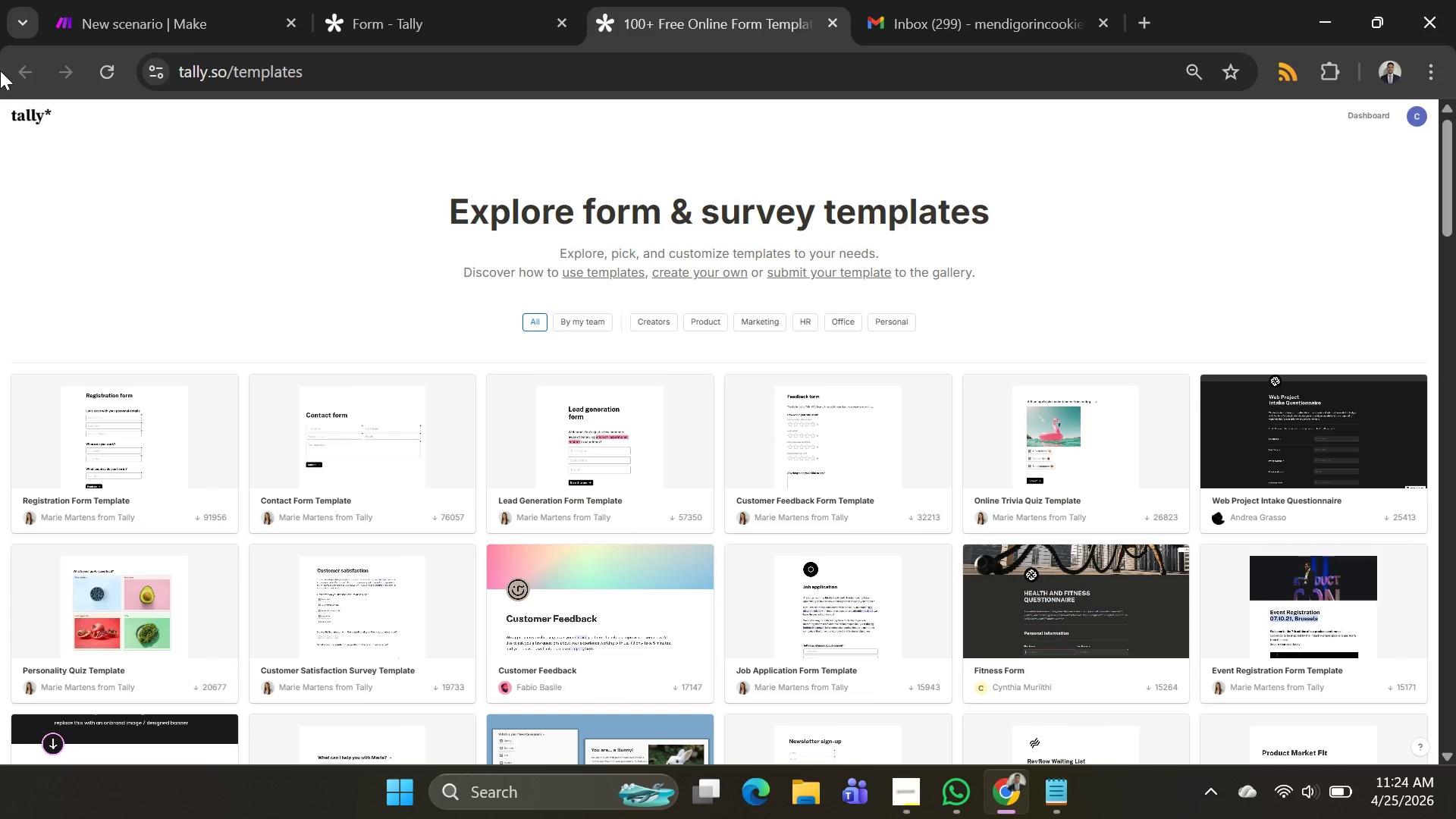 
left_click([28, 67])
 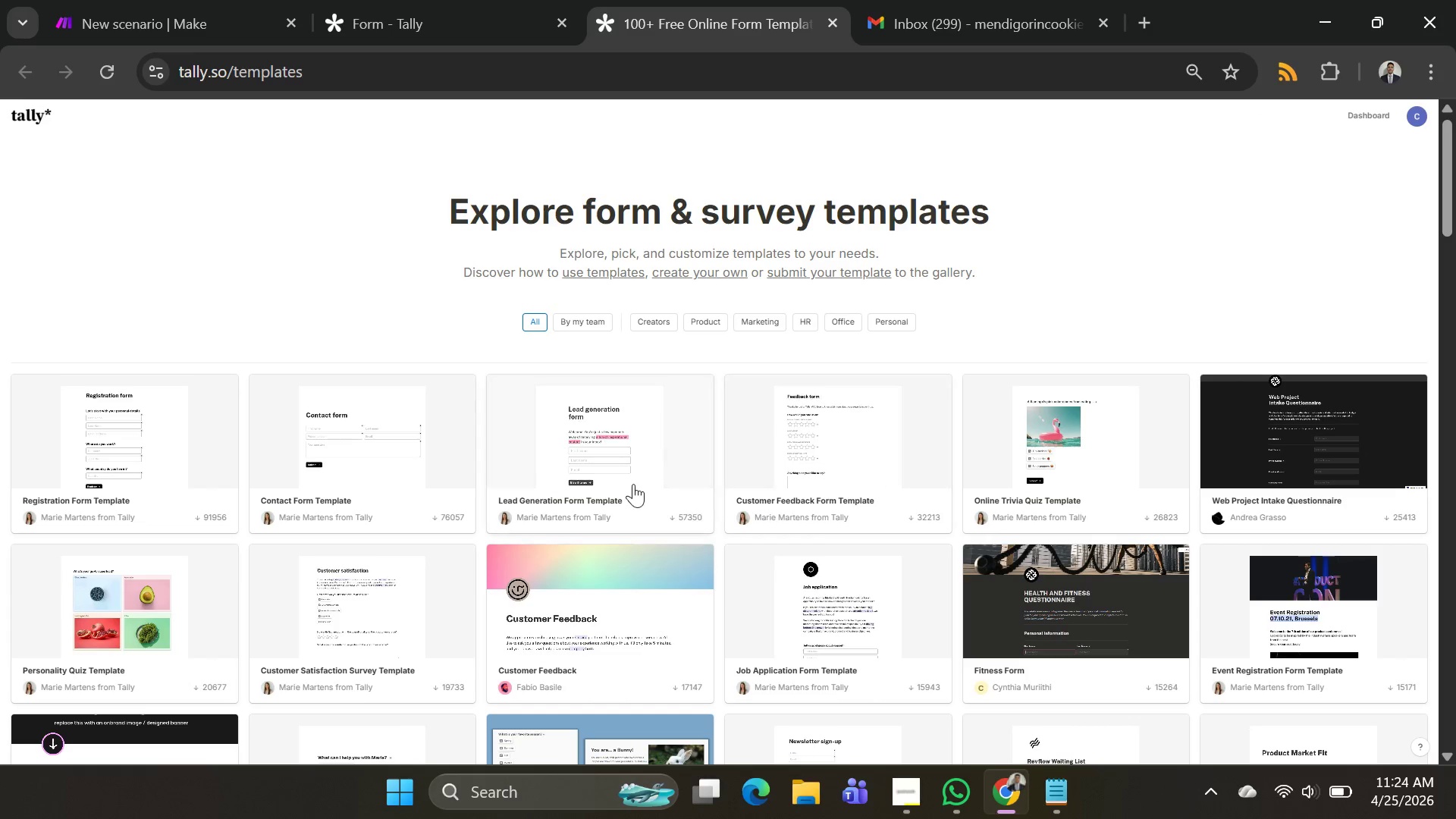 
left_click([632, 483])
 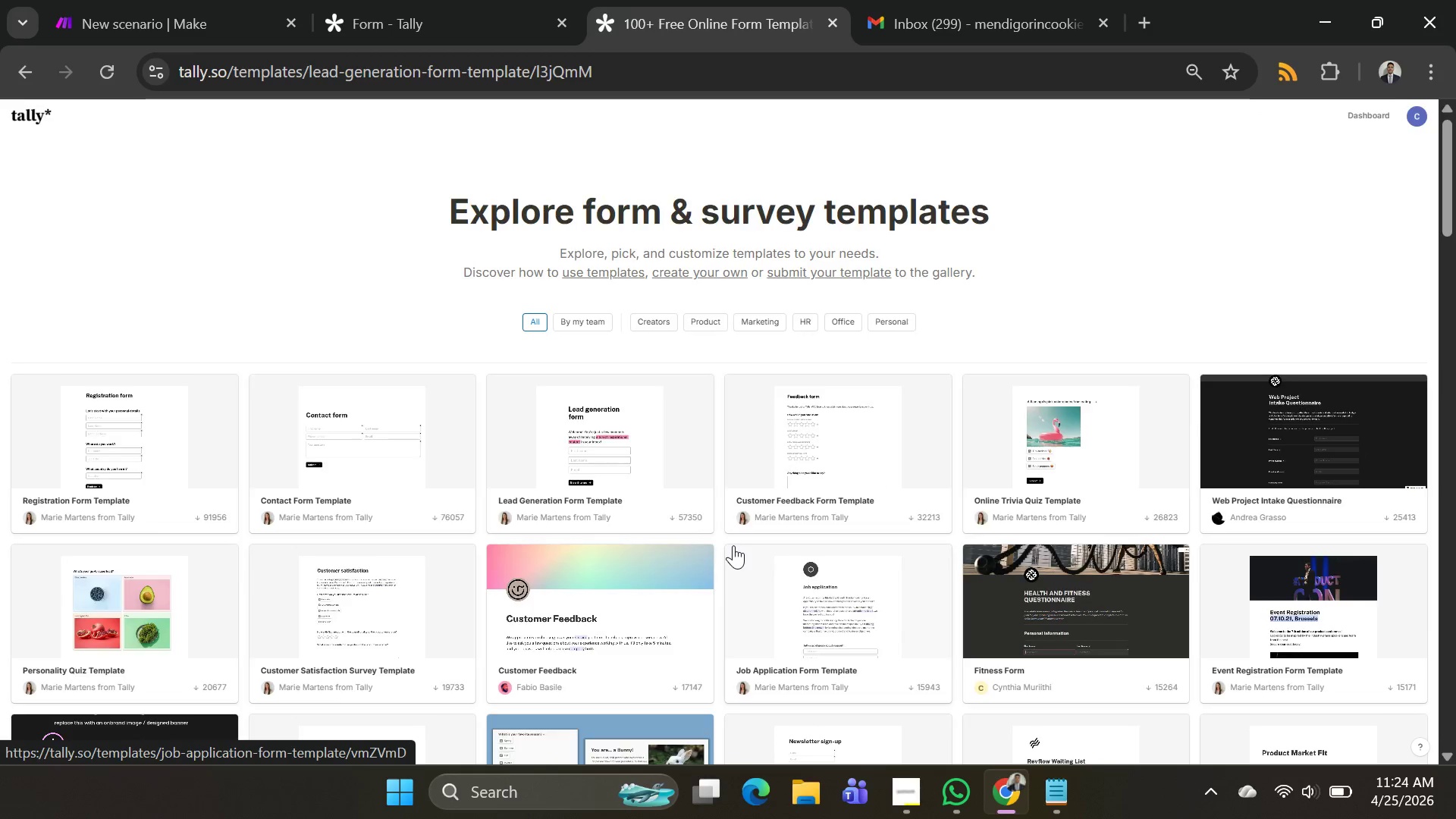 
left_click([623, 470])
 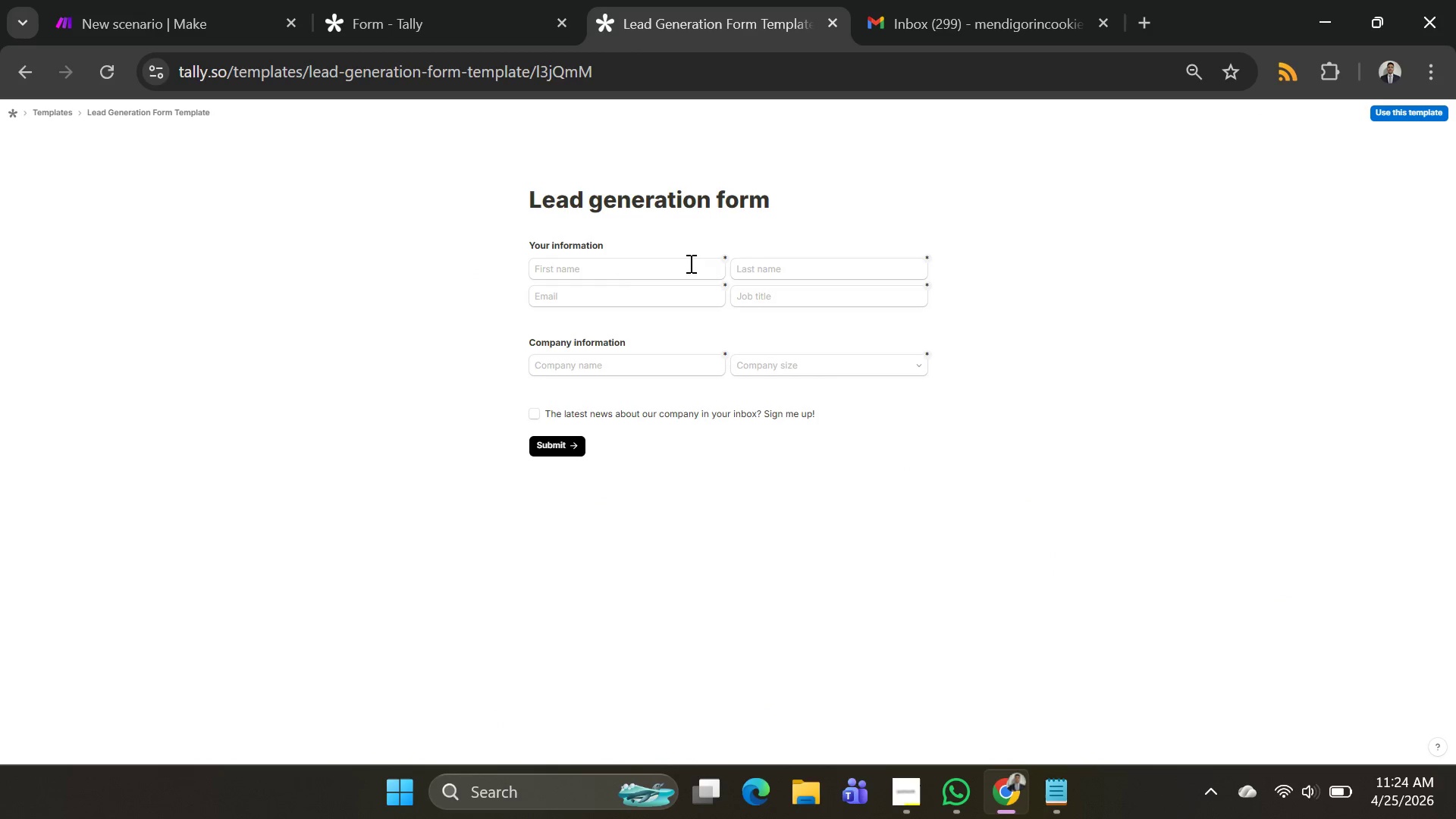 
wait(6.0)
 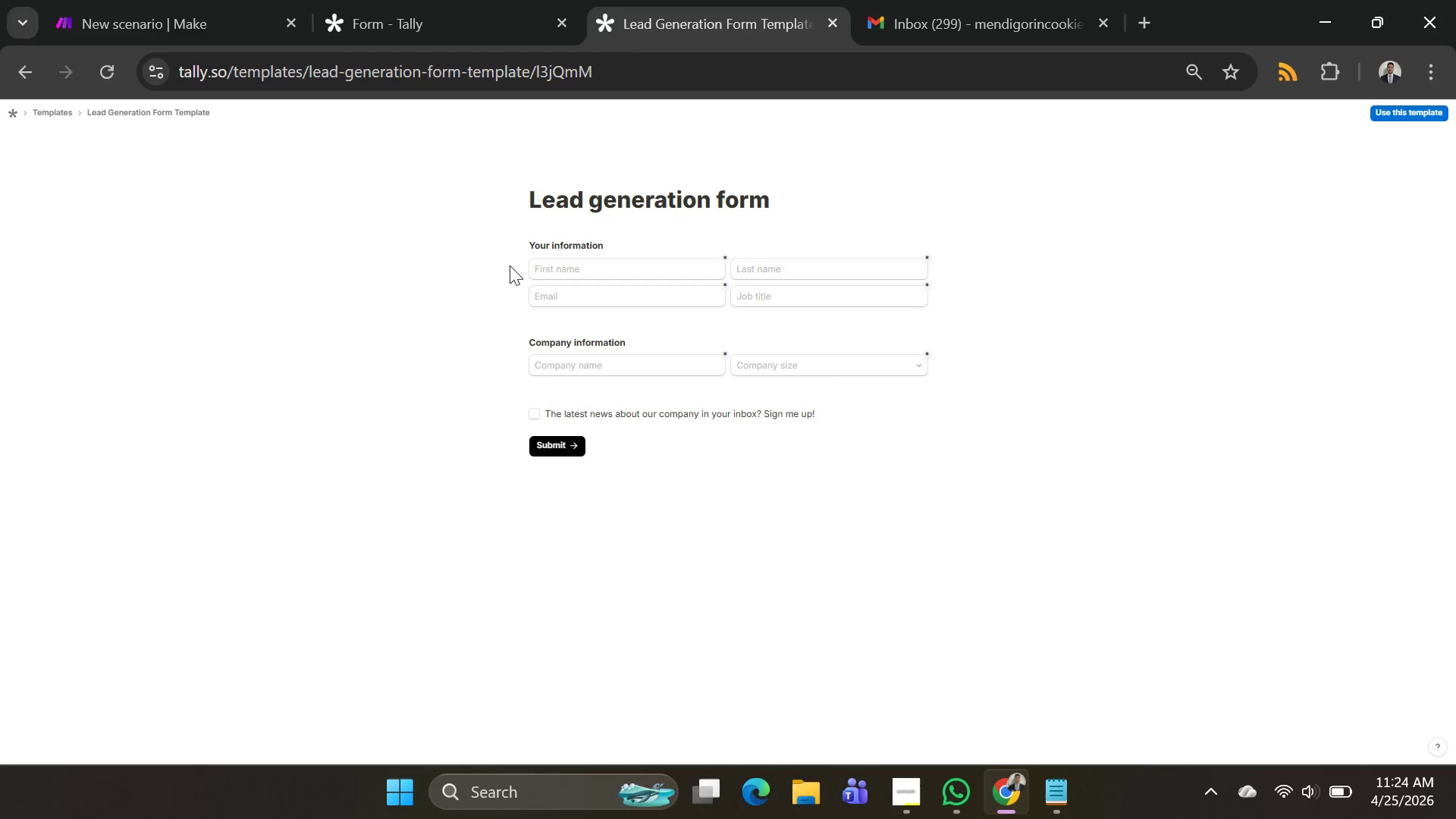 
left_click([1387, 118])
 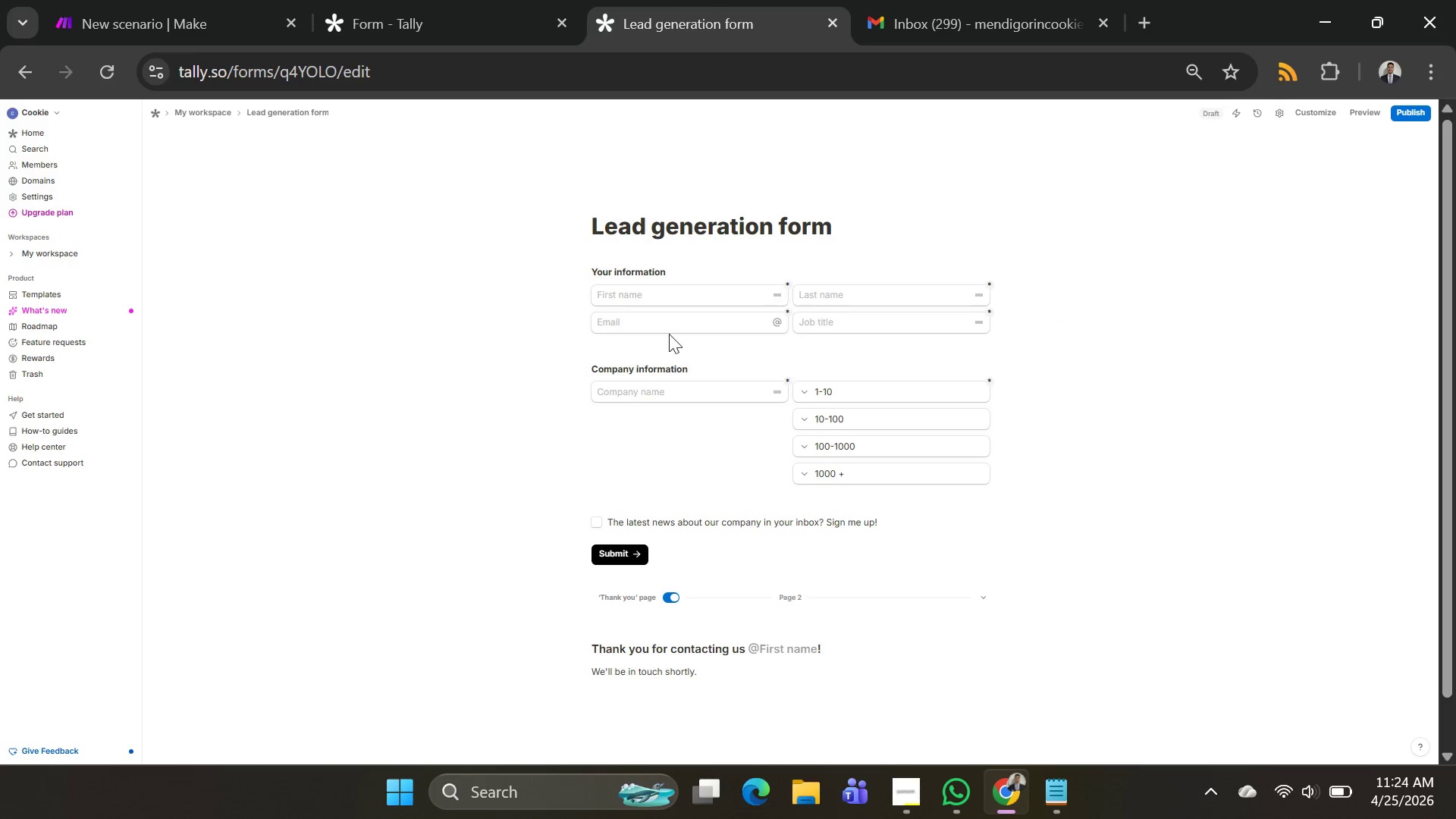 
wait(7.16)
 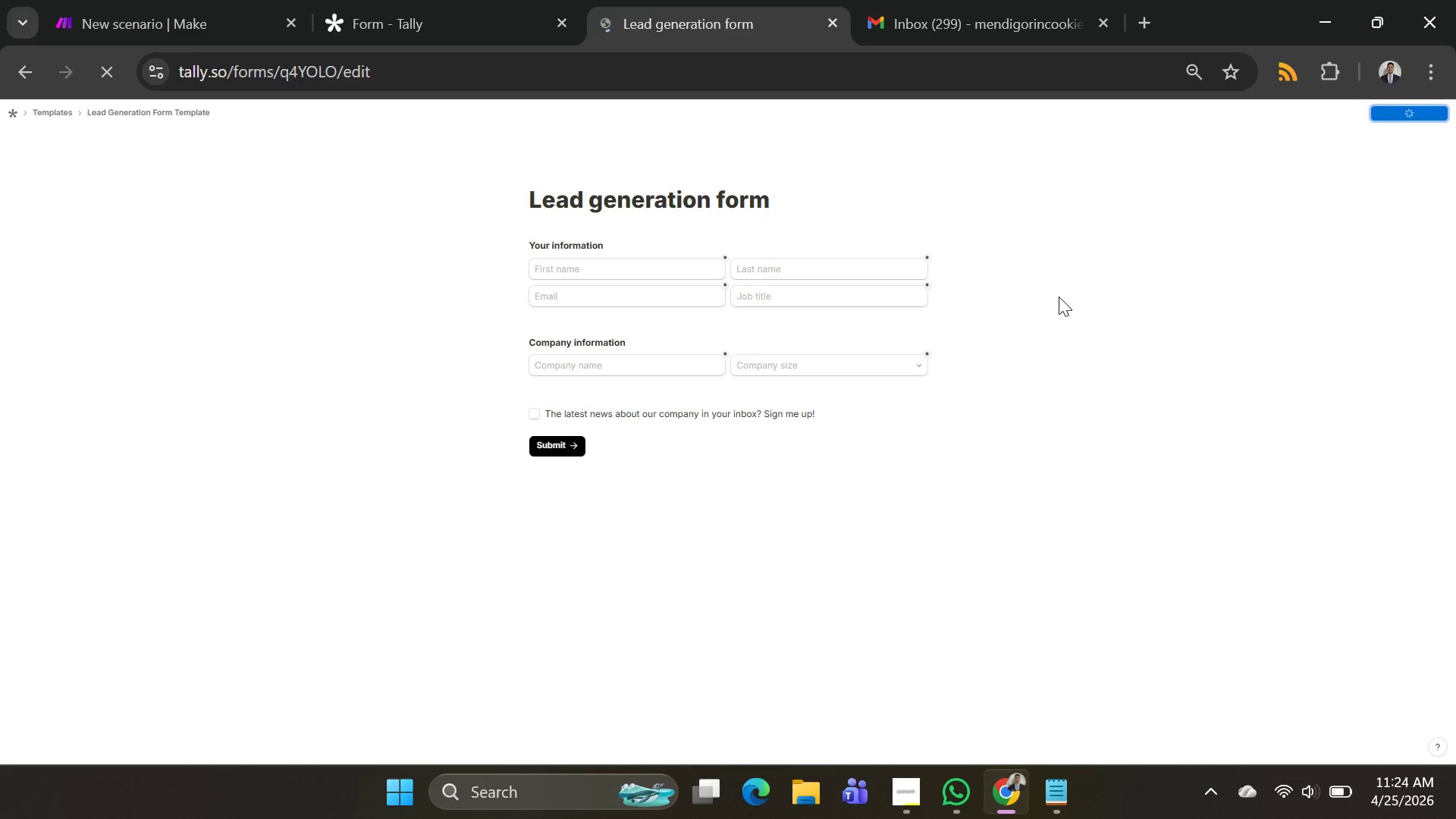 
left_click([560, 292])
 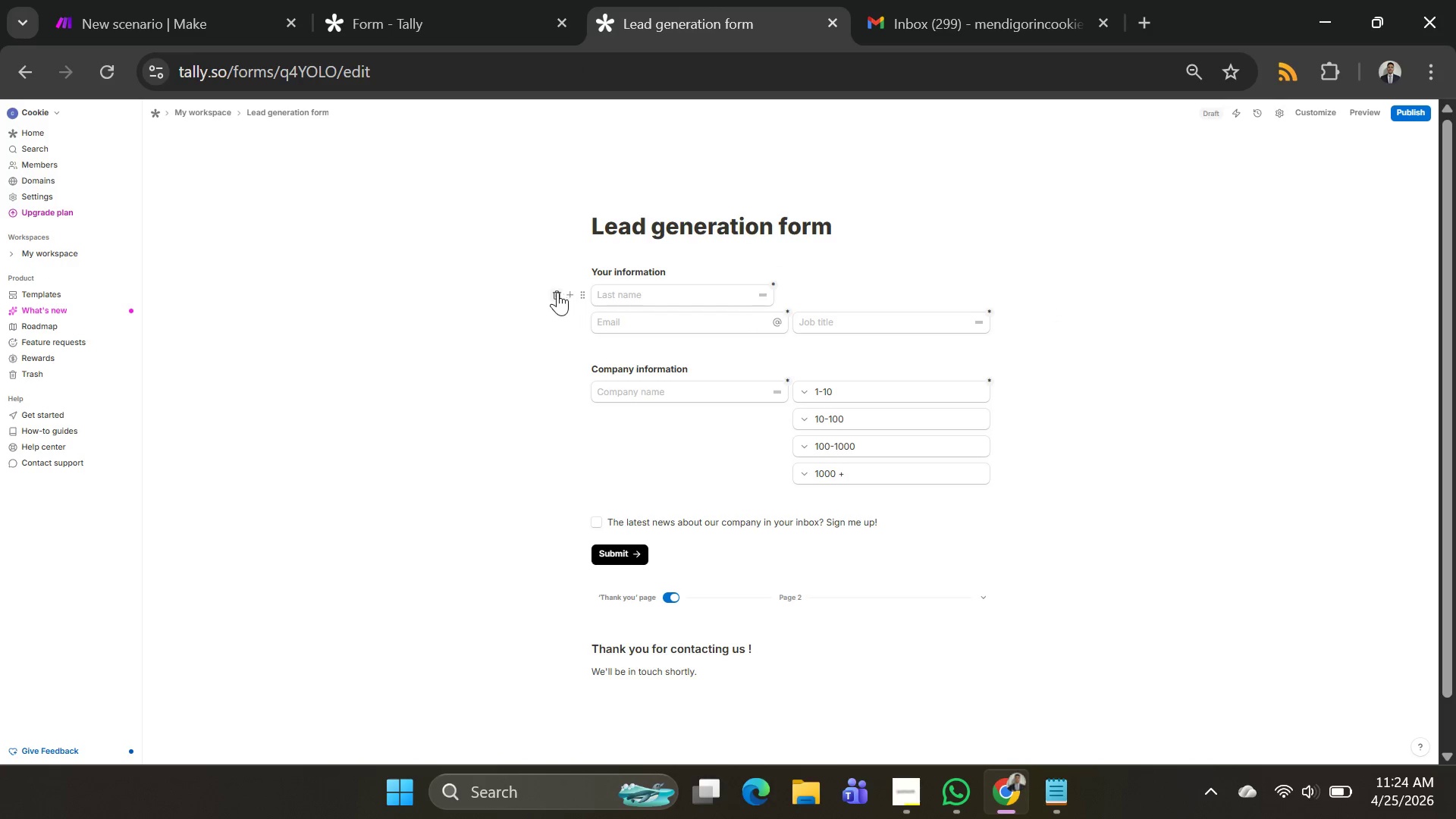 
left_click([554, 292])
 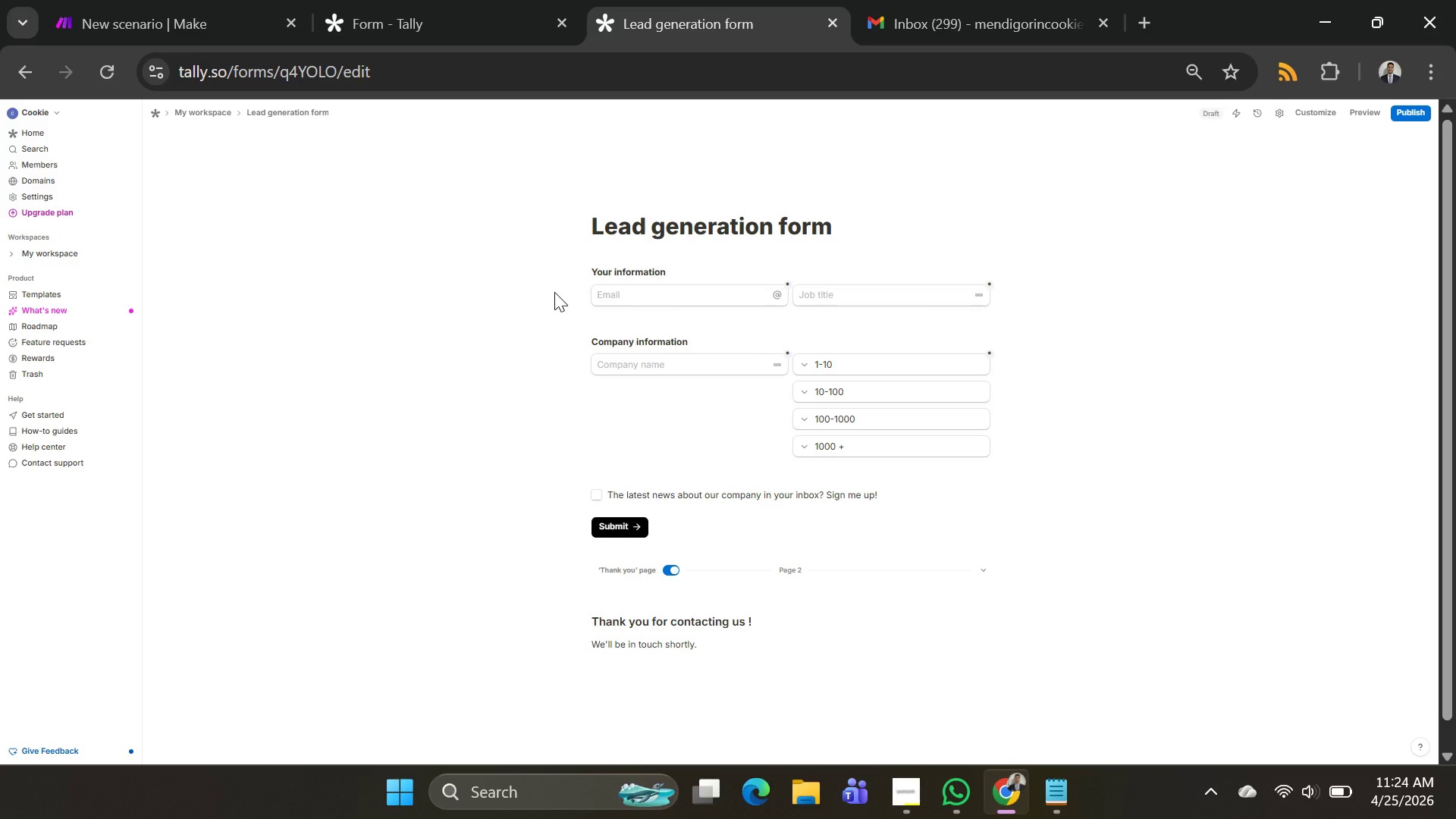 
left_click([554, 292])
 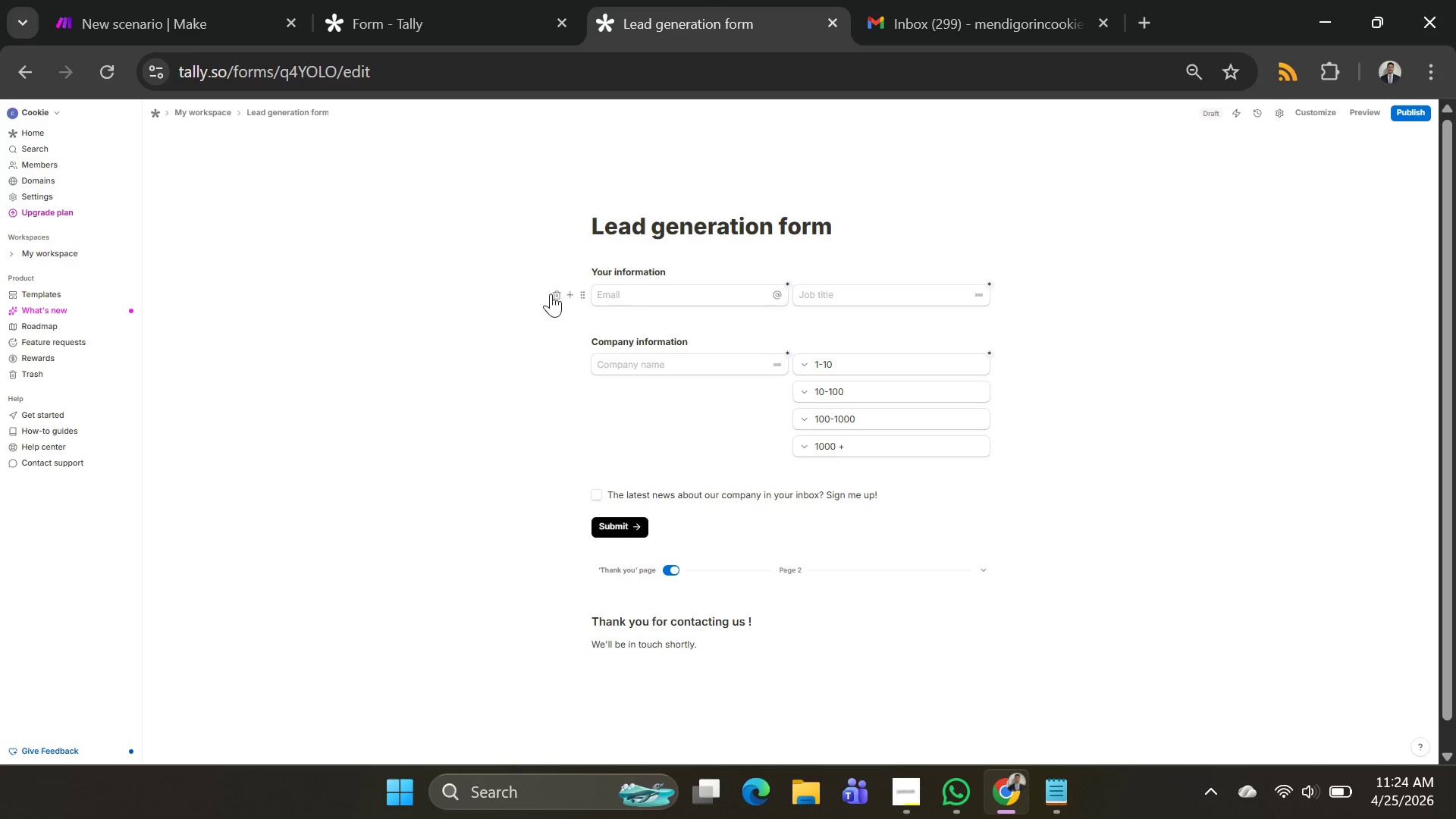 
left_click([550, 293])
 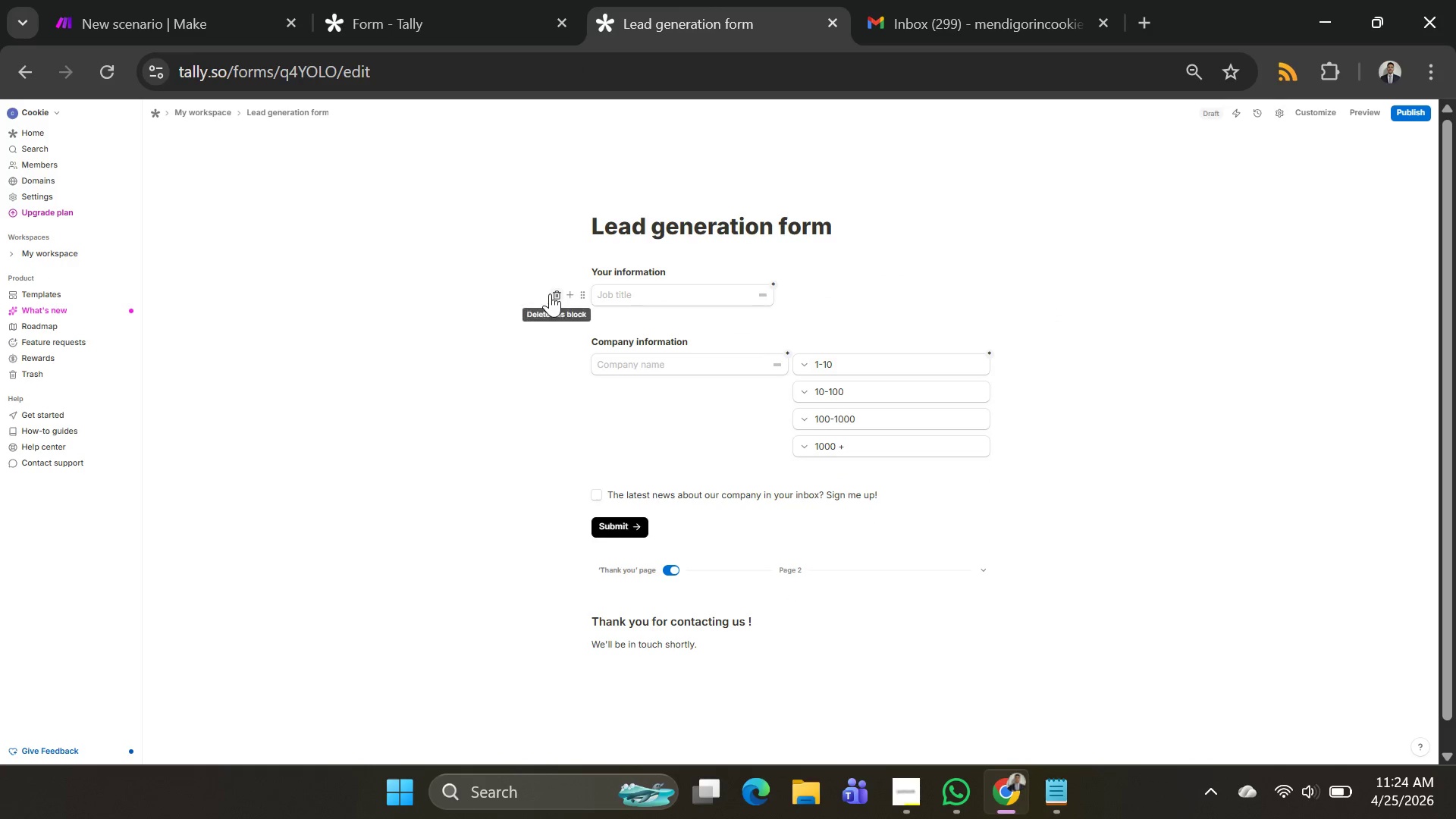 
left_click([551, 293])
 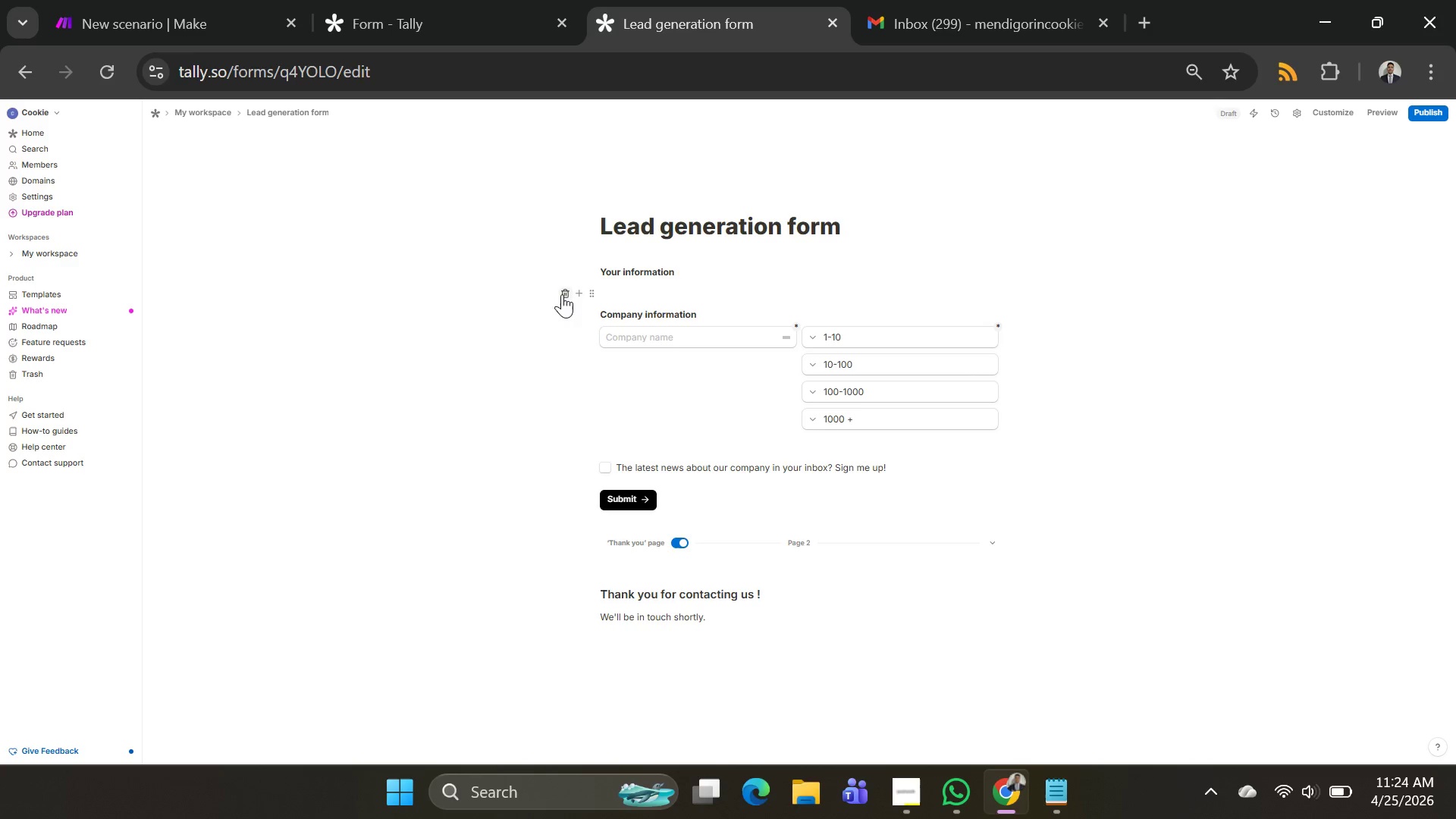 
left_click([562, 294])
 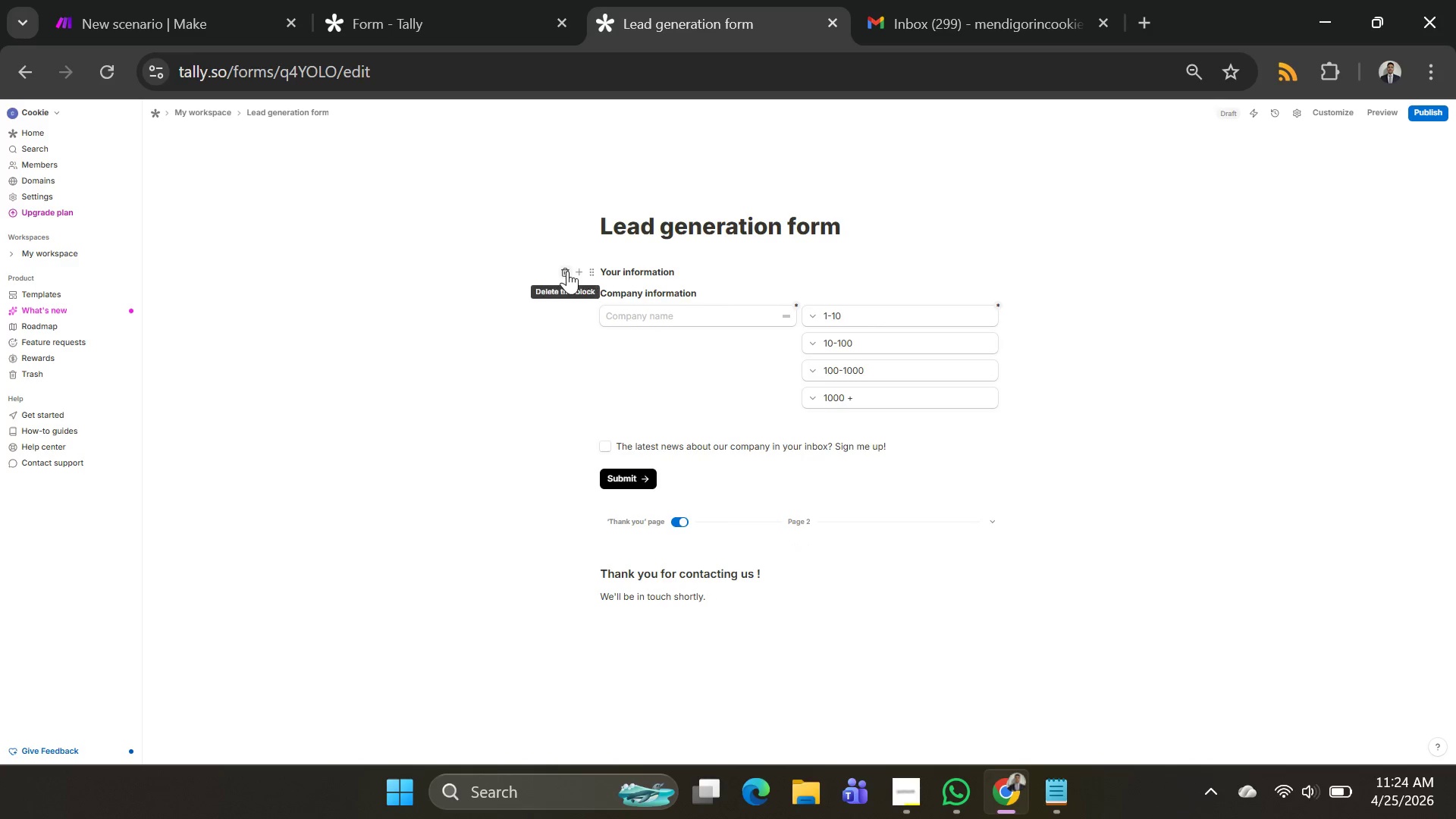 
left_click([567, 271])
 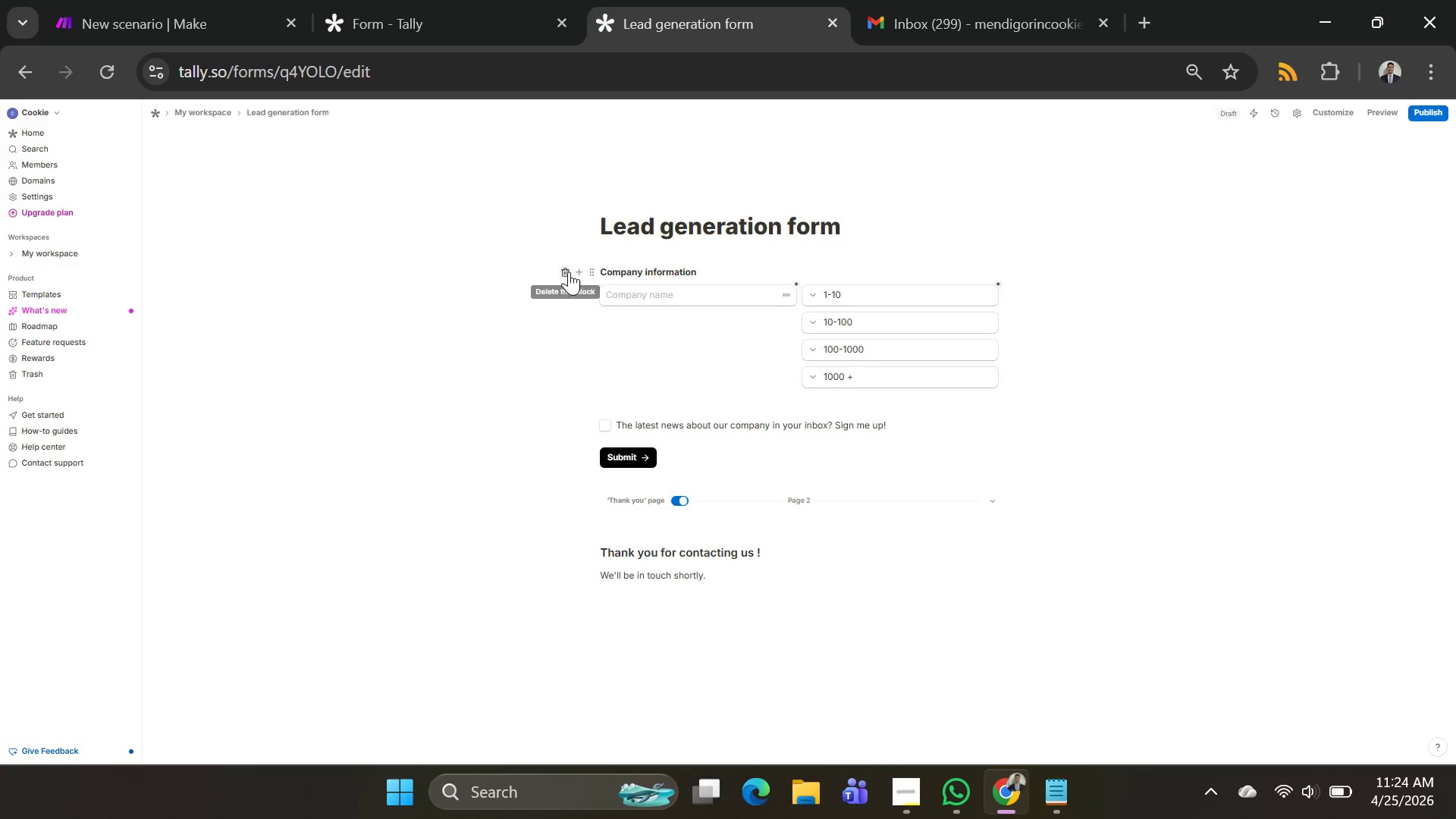 
left_click([565, 270])
 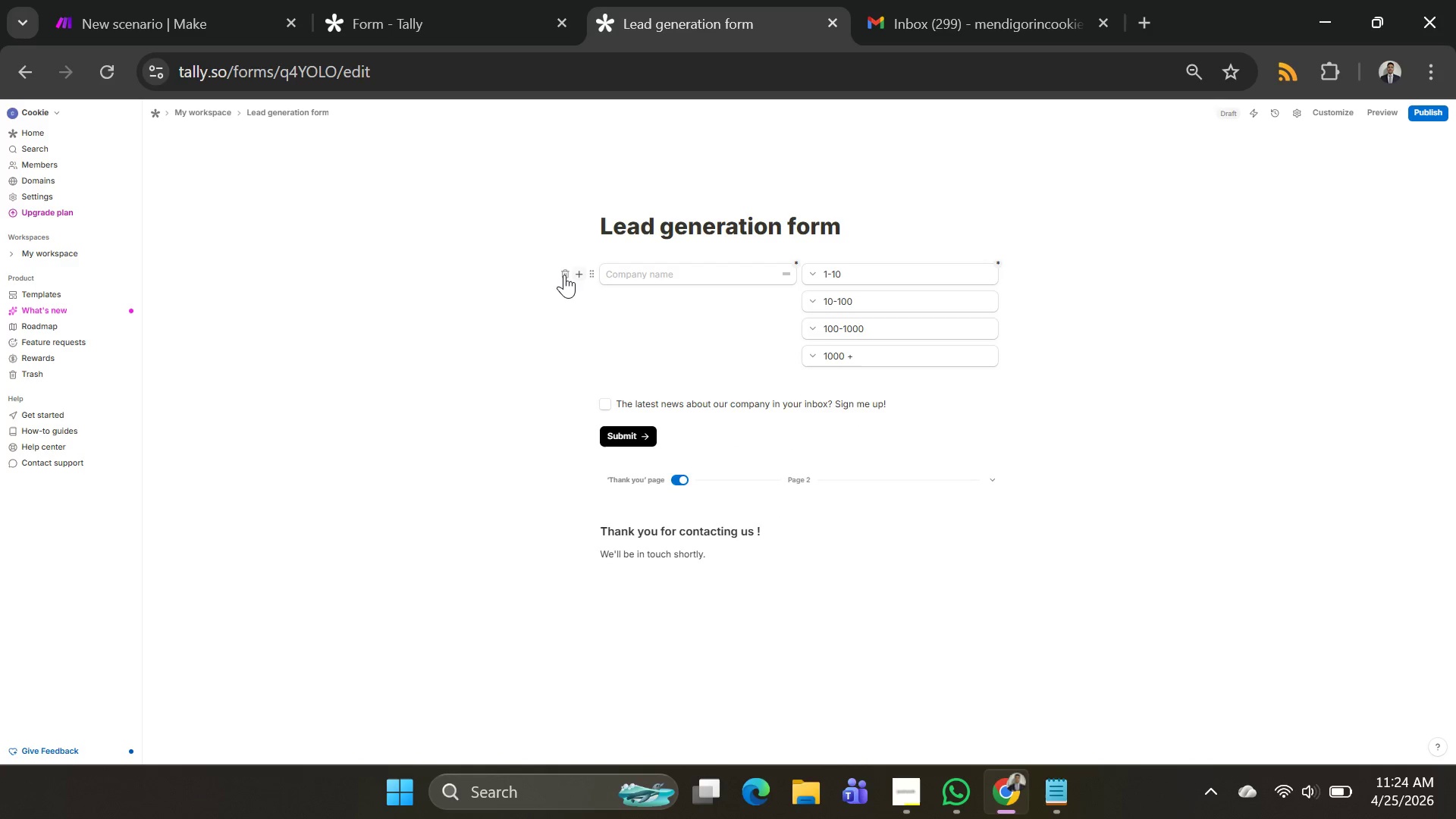 
left_click([564, 275])
 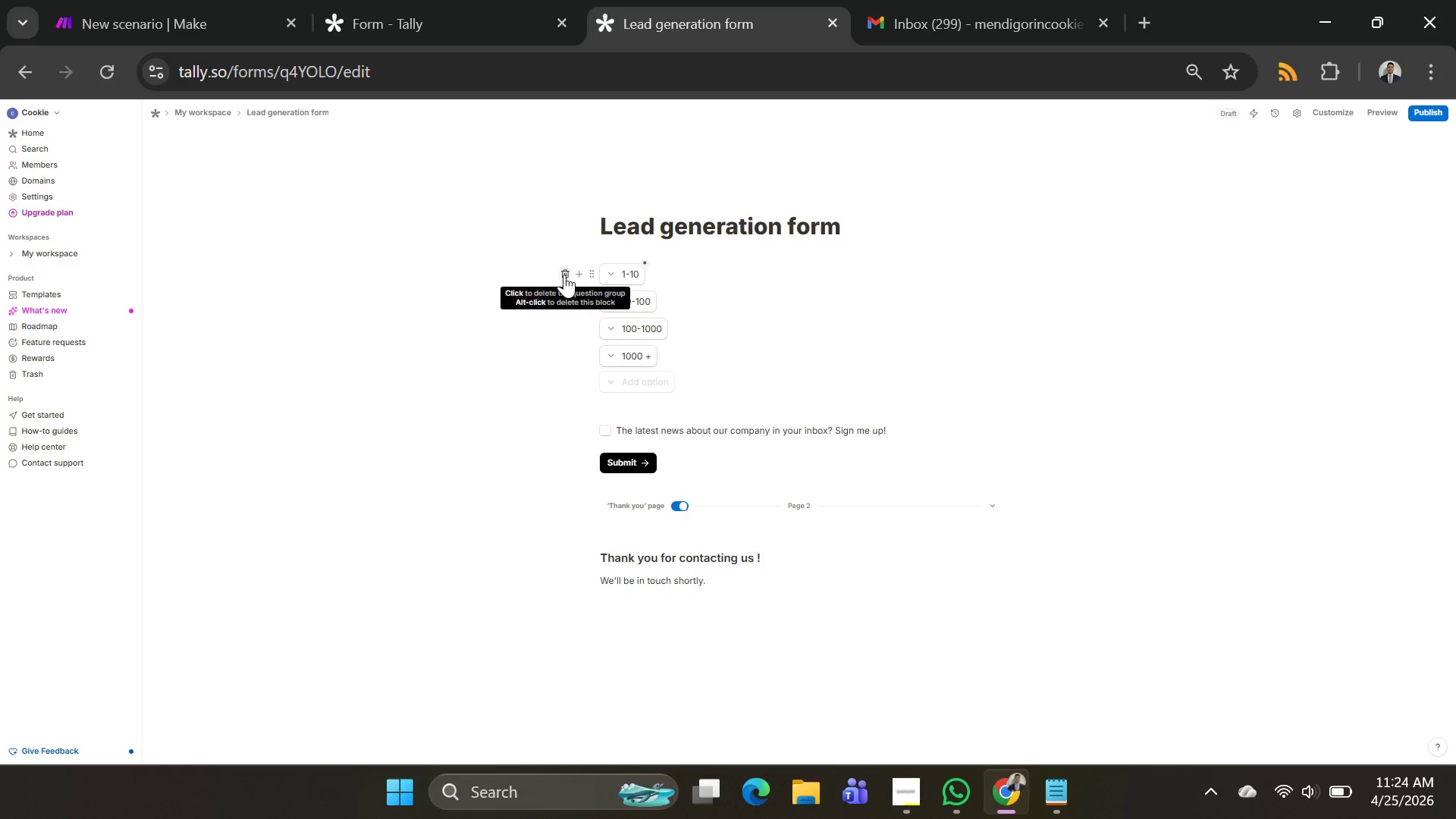 
double_click([564, 275])
 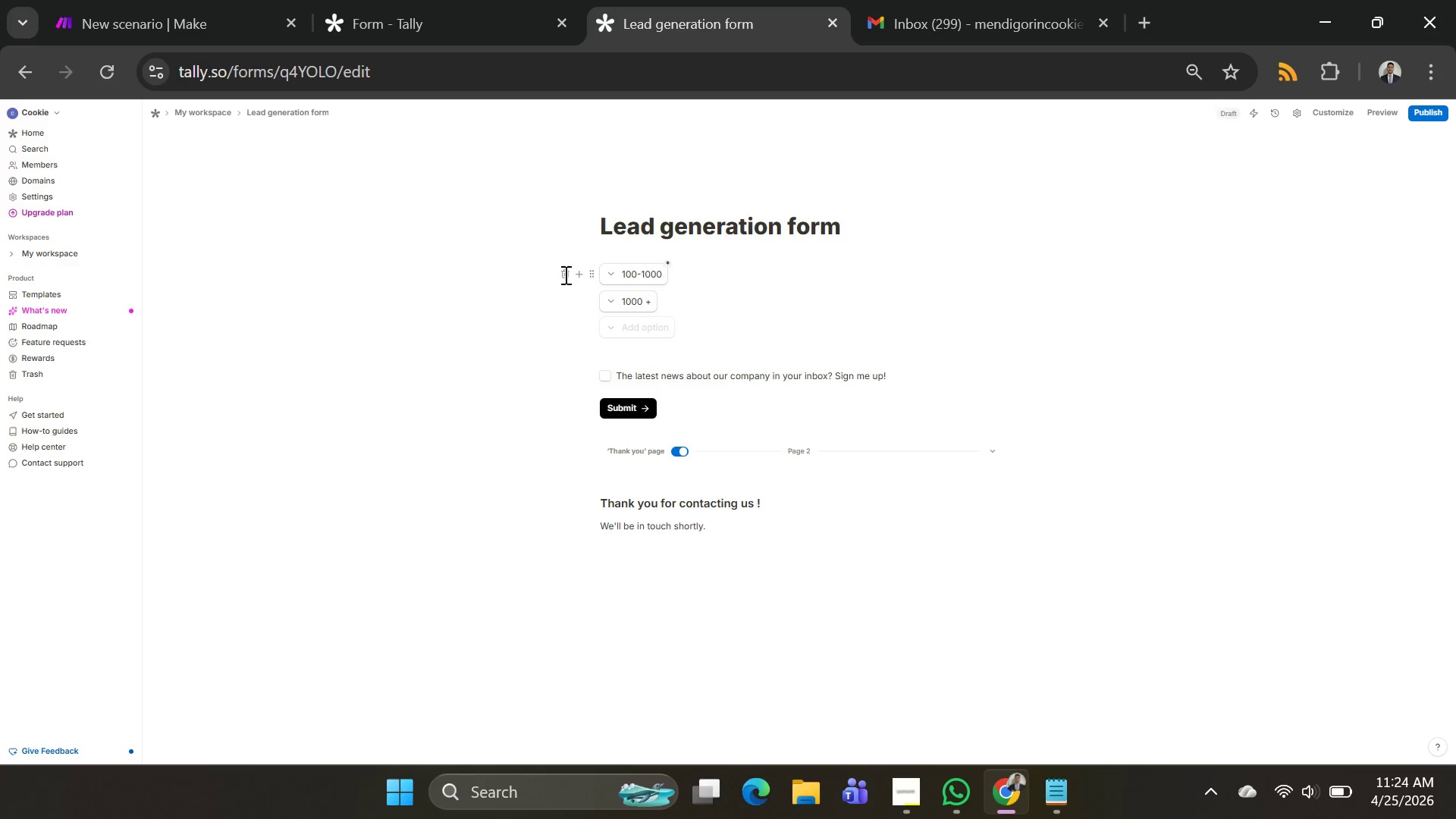 
left_click([564, 275])
 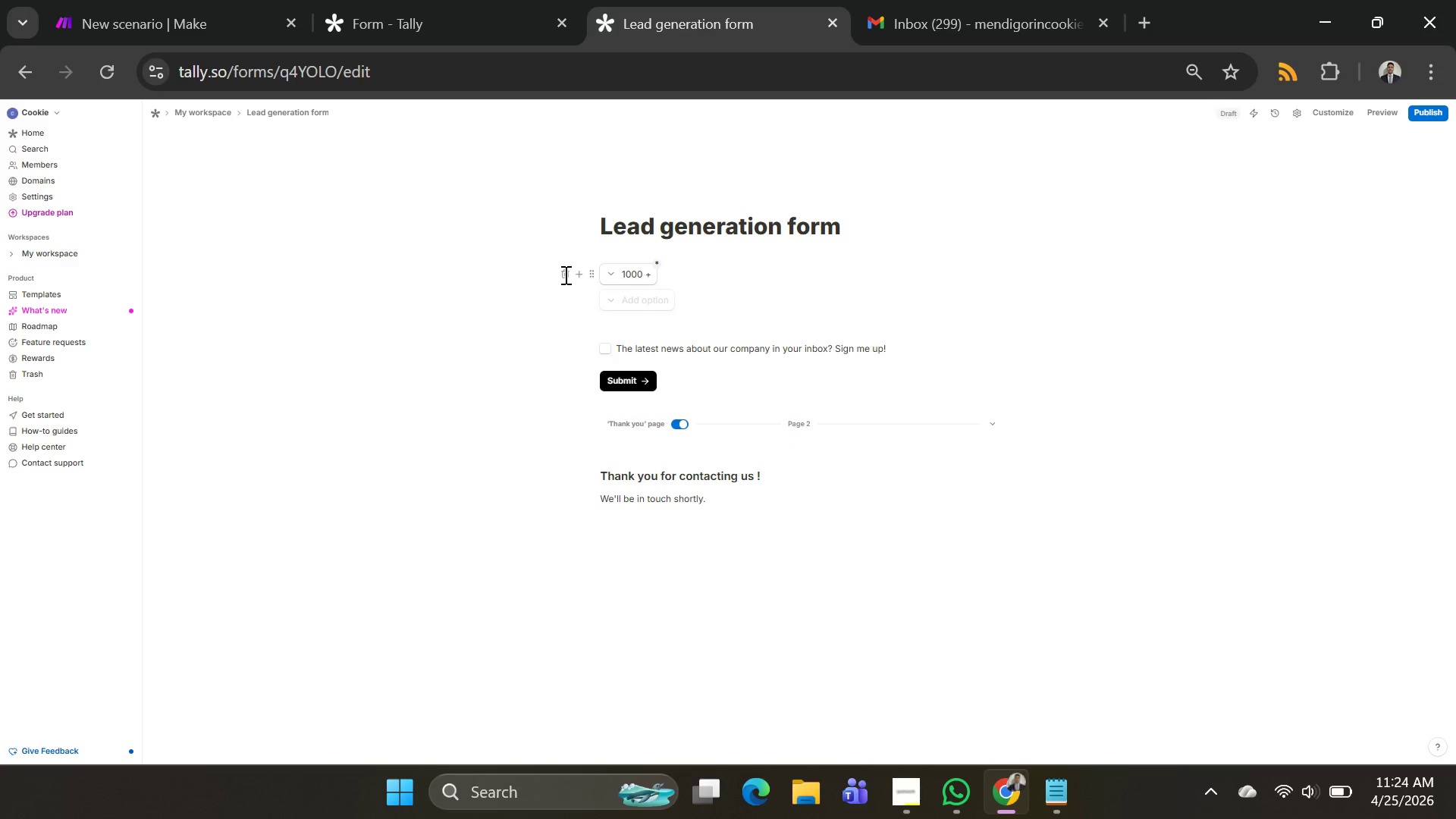 
left_click([564, 275])
 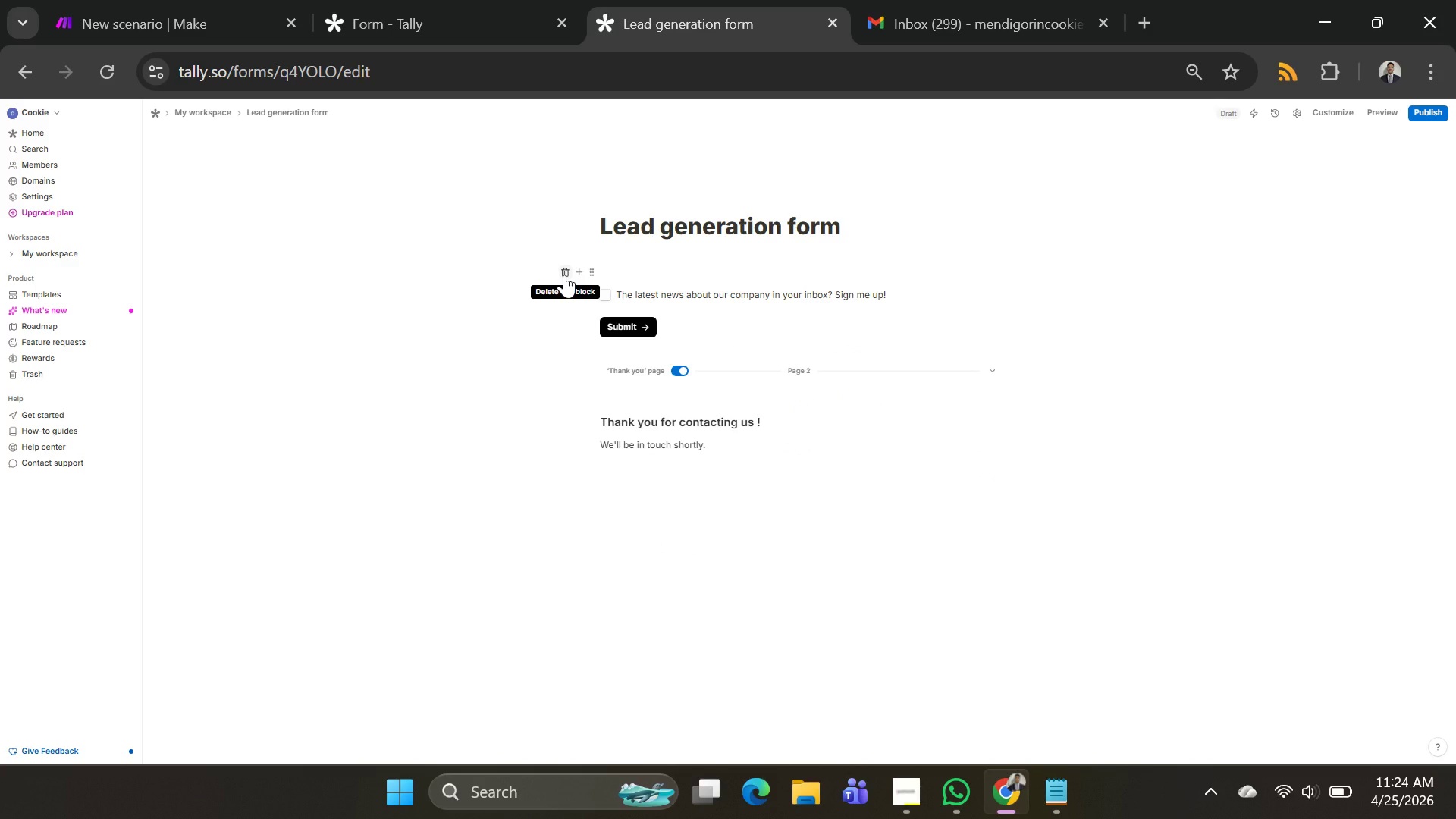 
left_click([564, 275])
 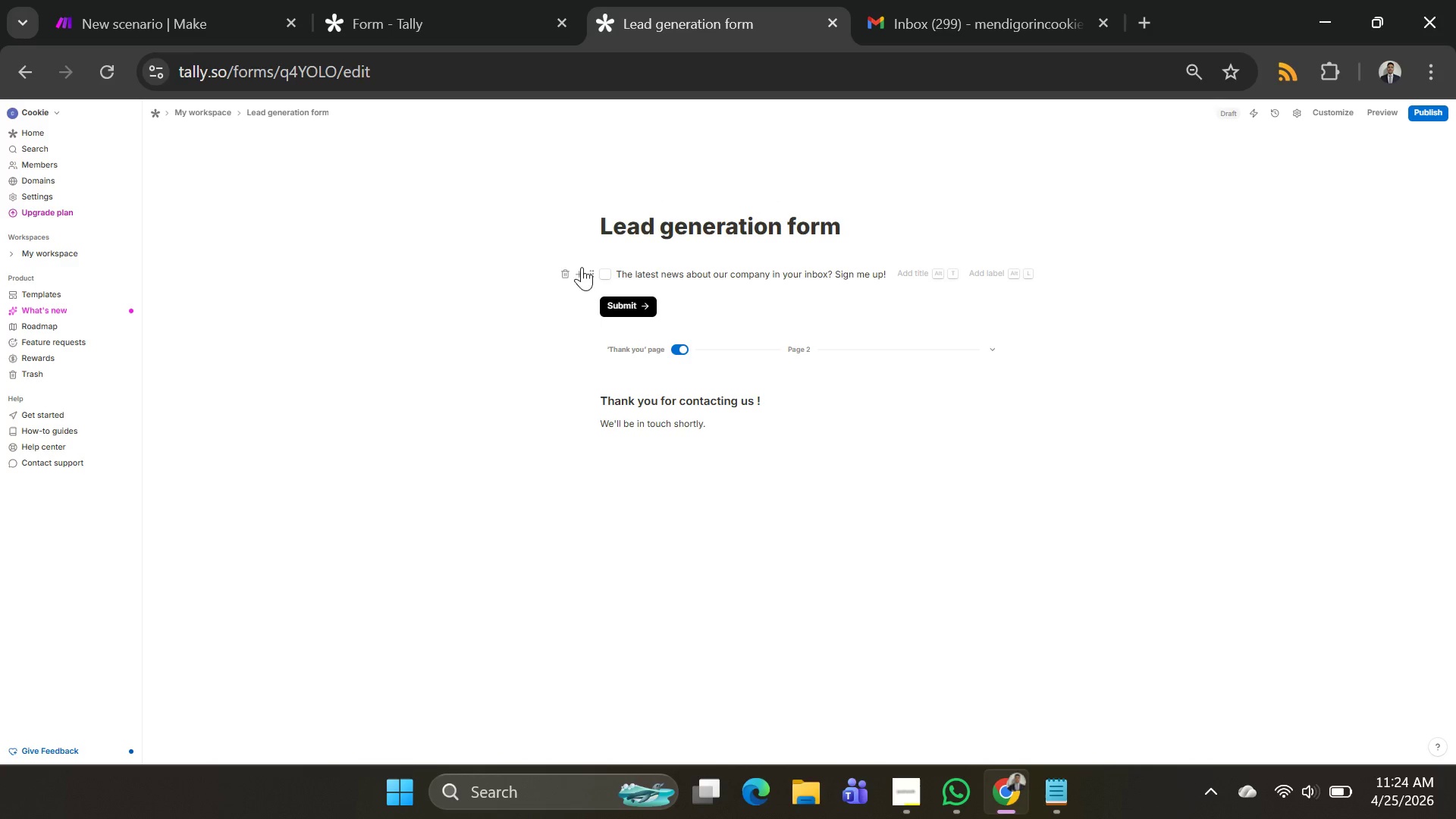 
left_click([565, 275])
 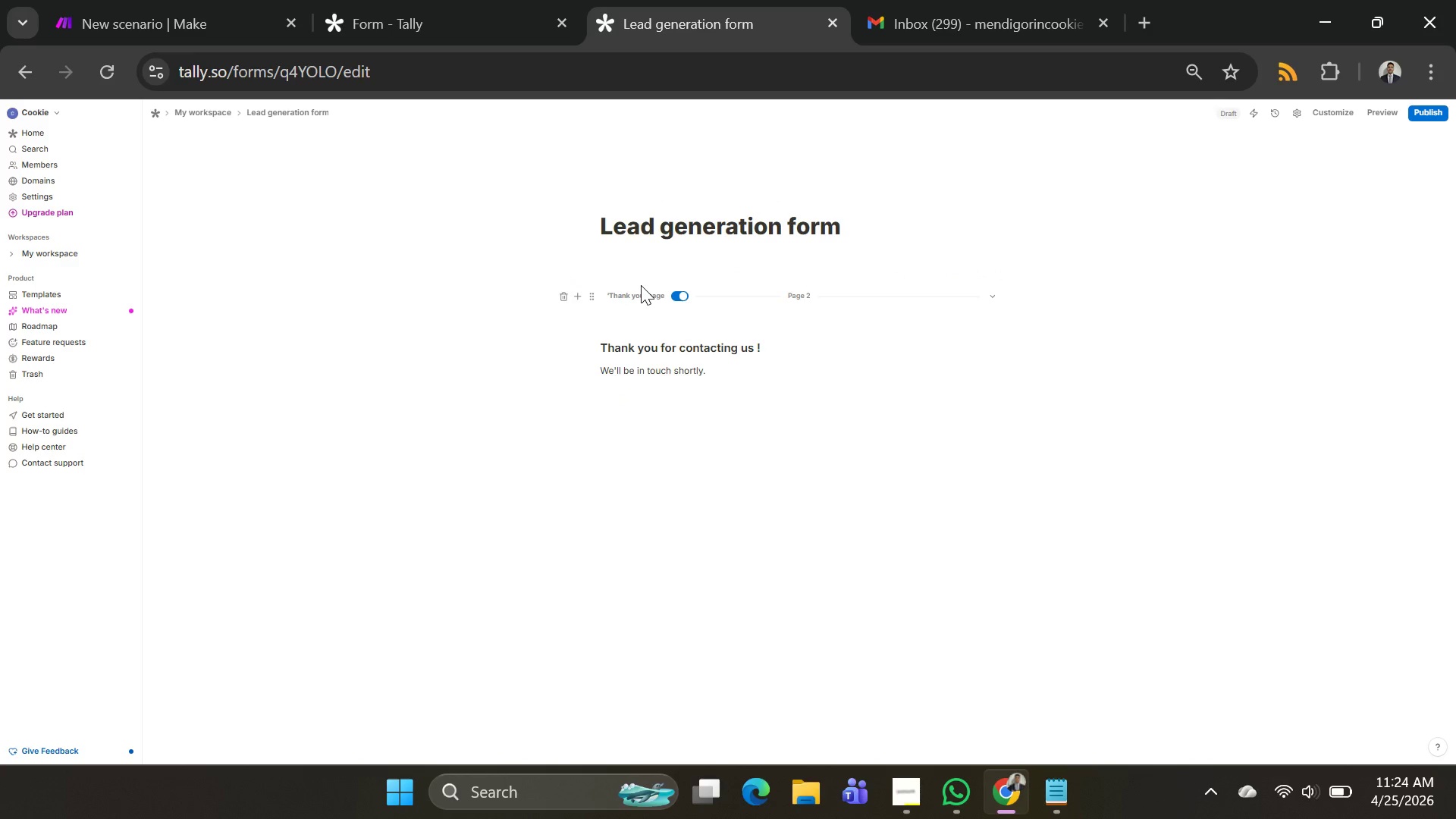 
key(Control+Z)
 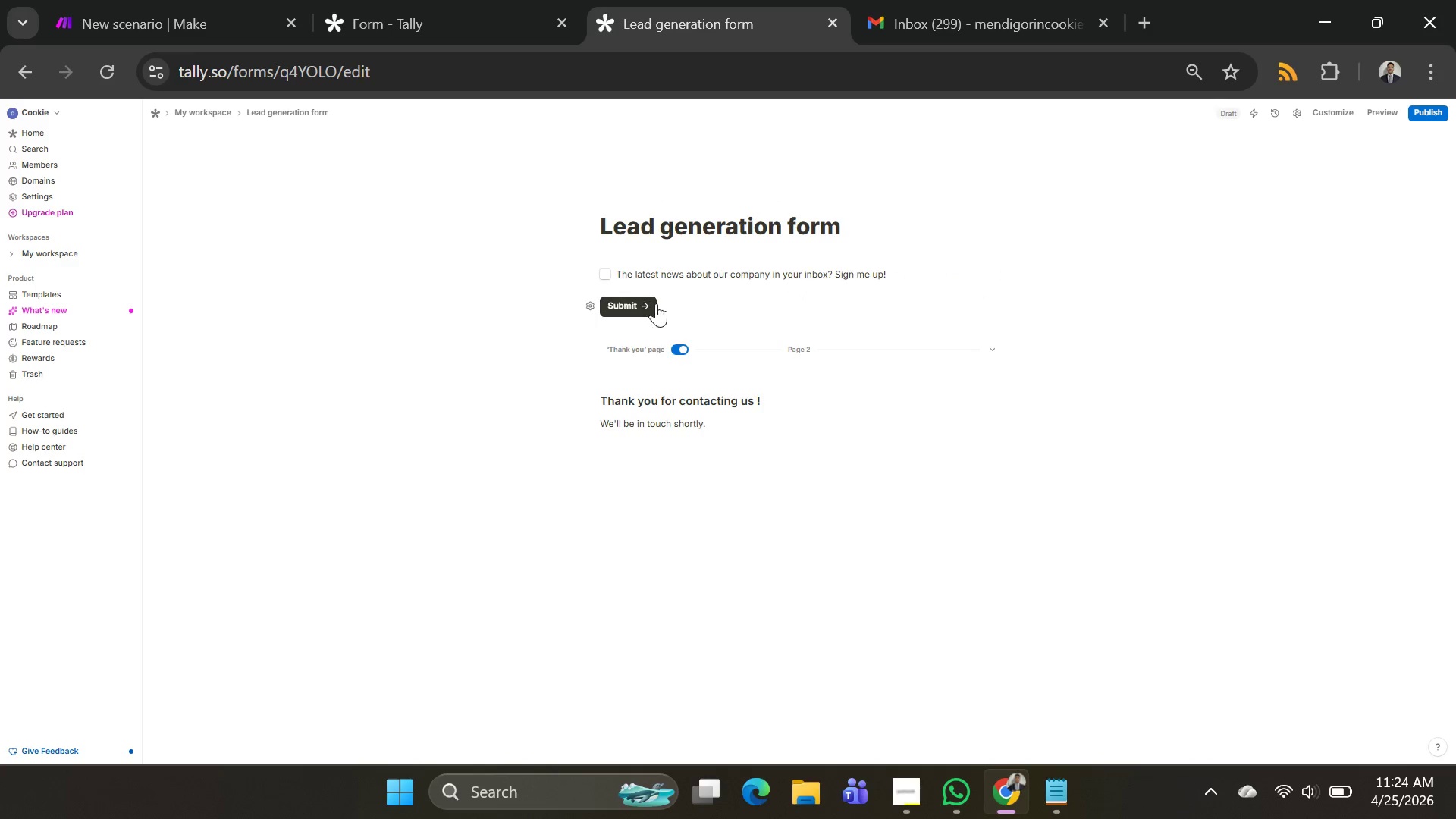 
key(Control+Z)
 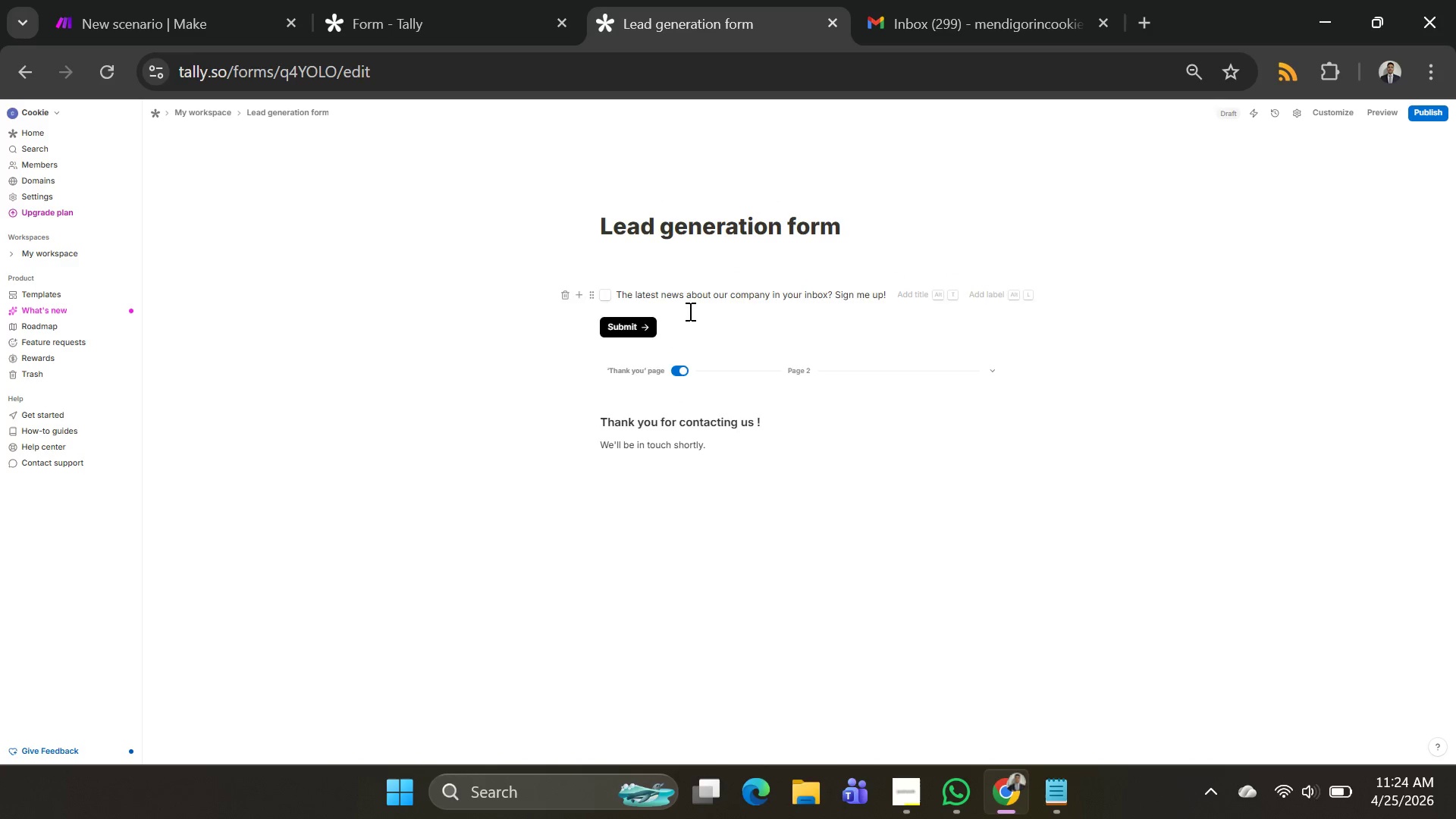 
key(Control+Z)
 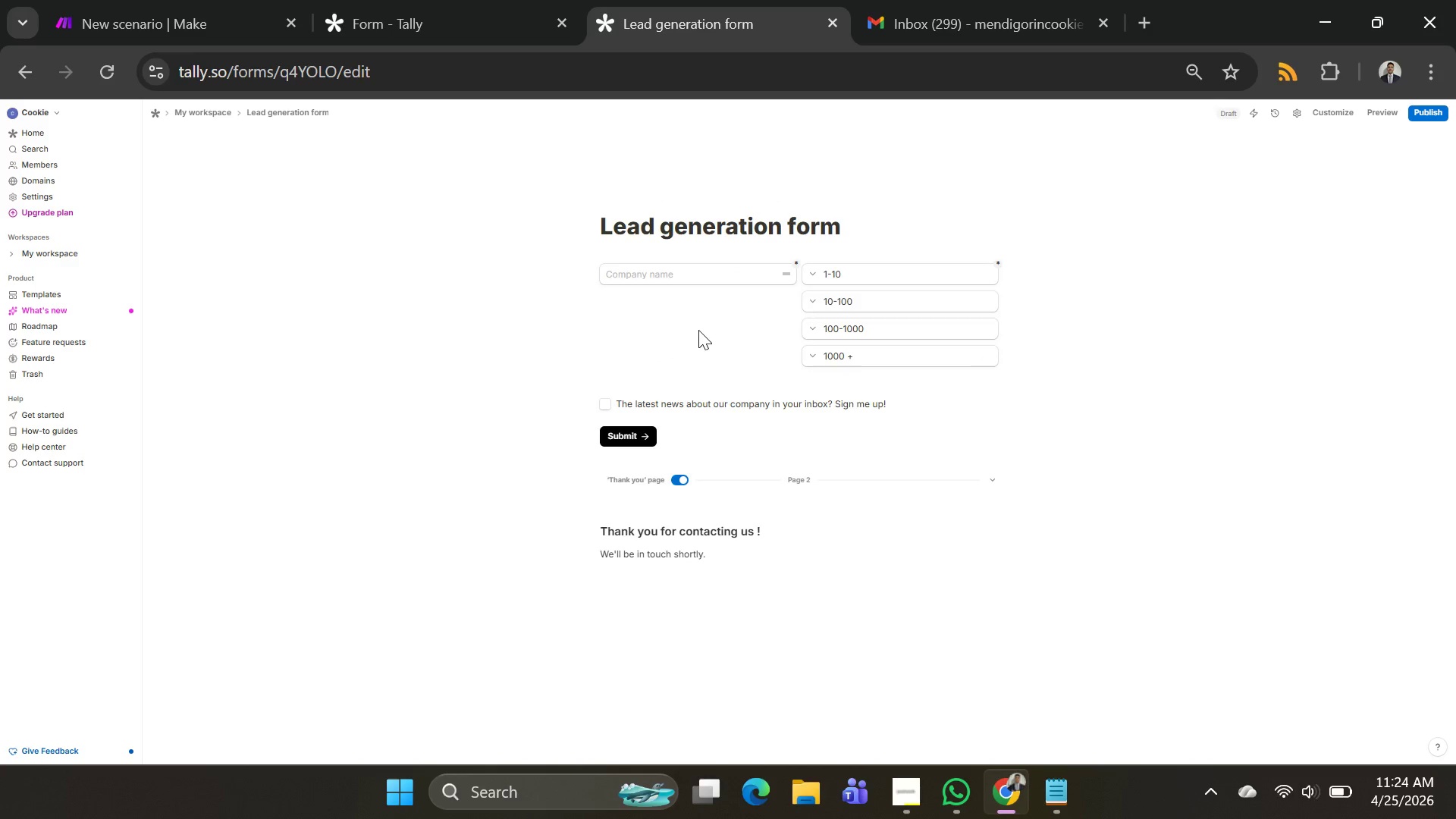 
key(Control+Z)
 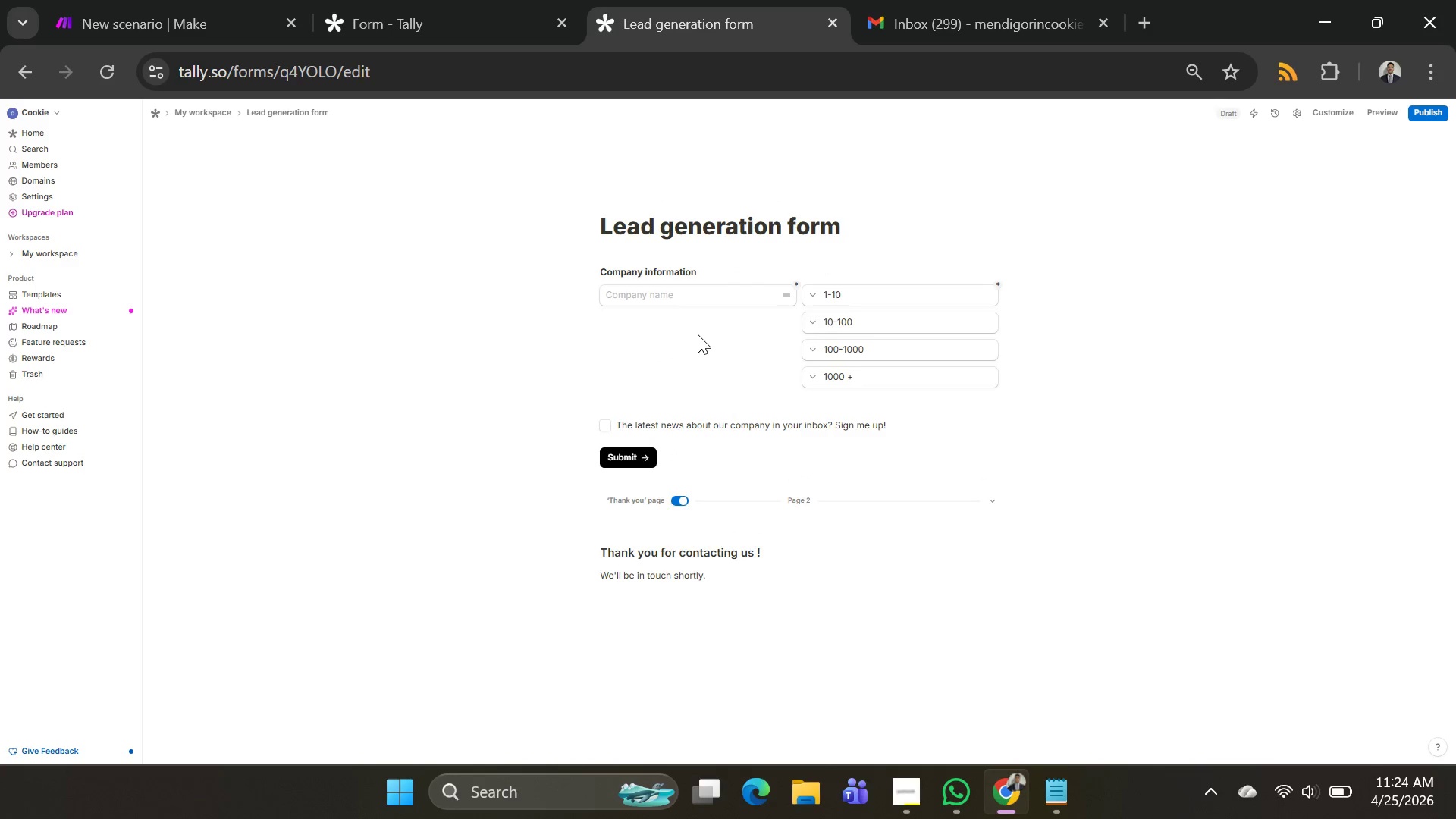 
key(Control+Z)
 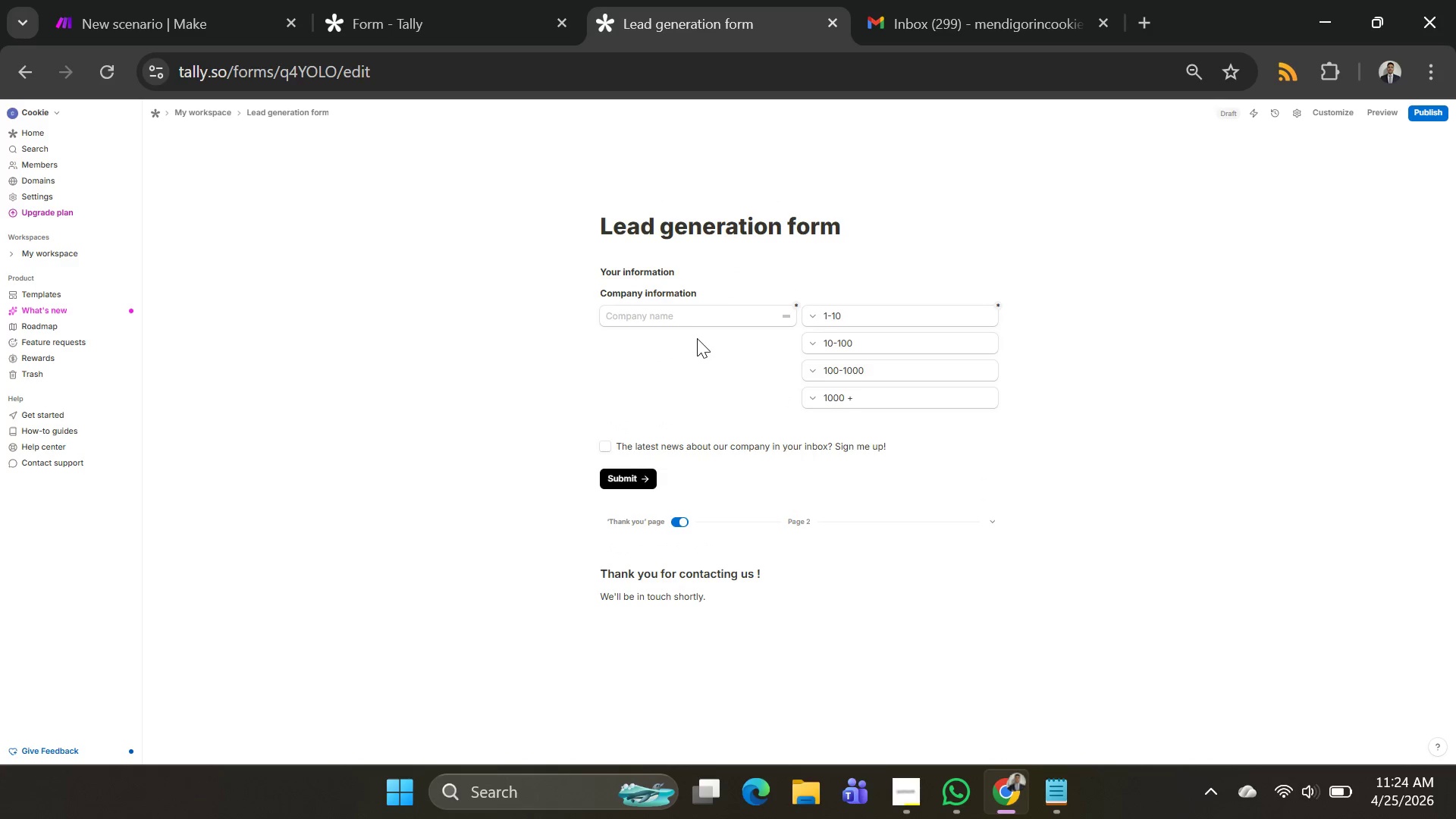 
key(Control+Z)
 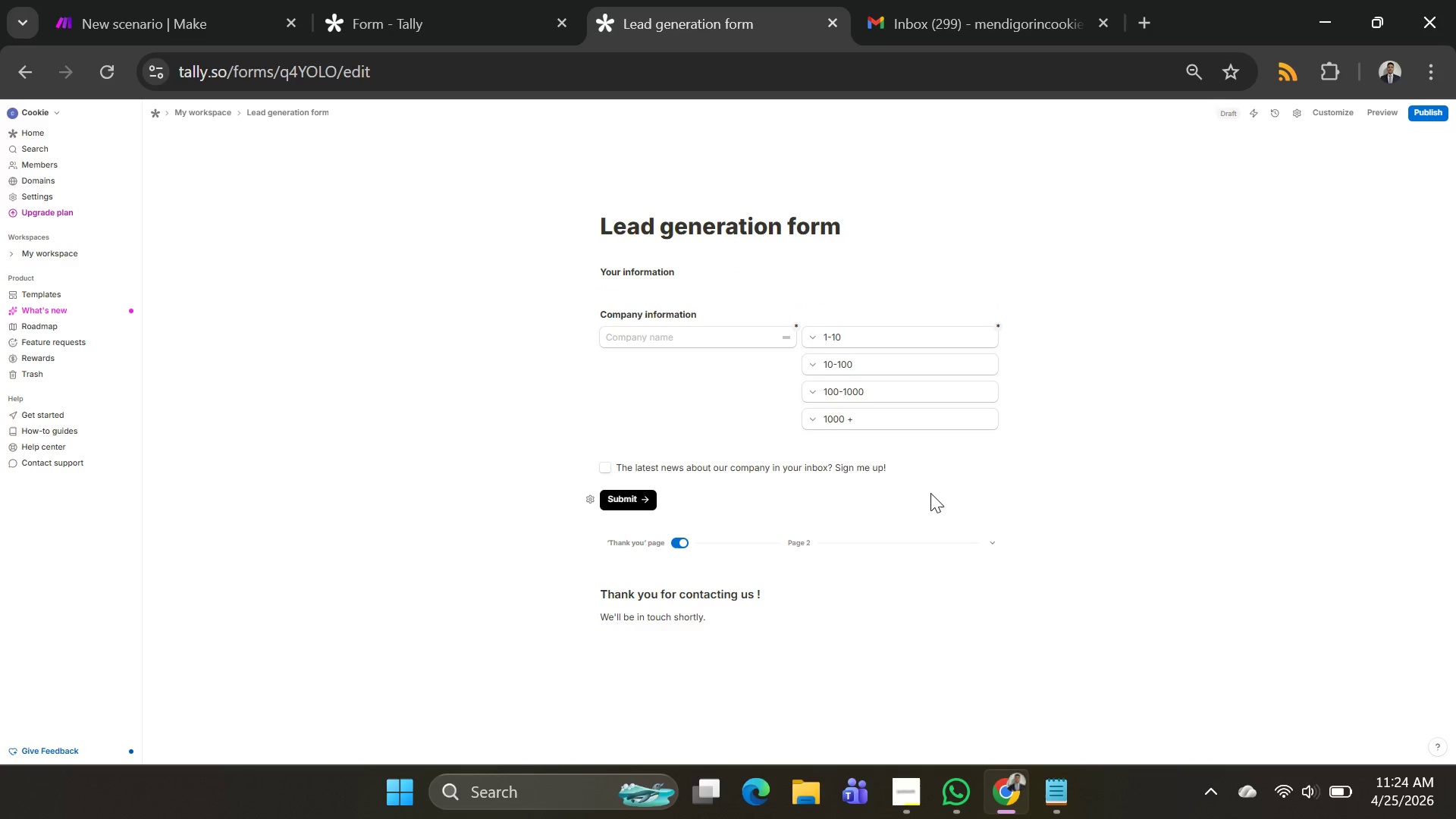 
left_click([926, 464])
 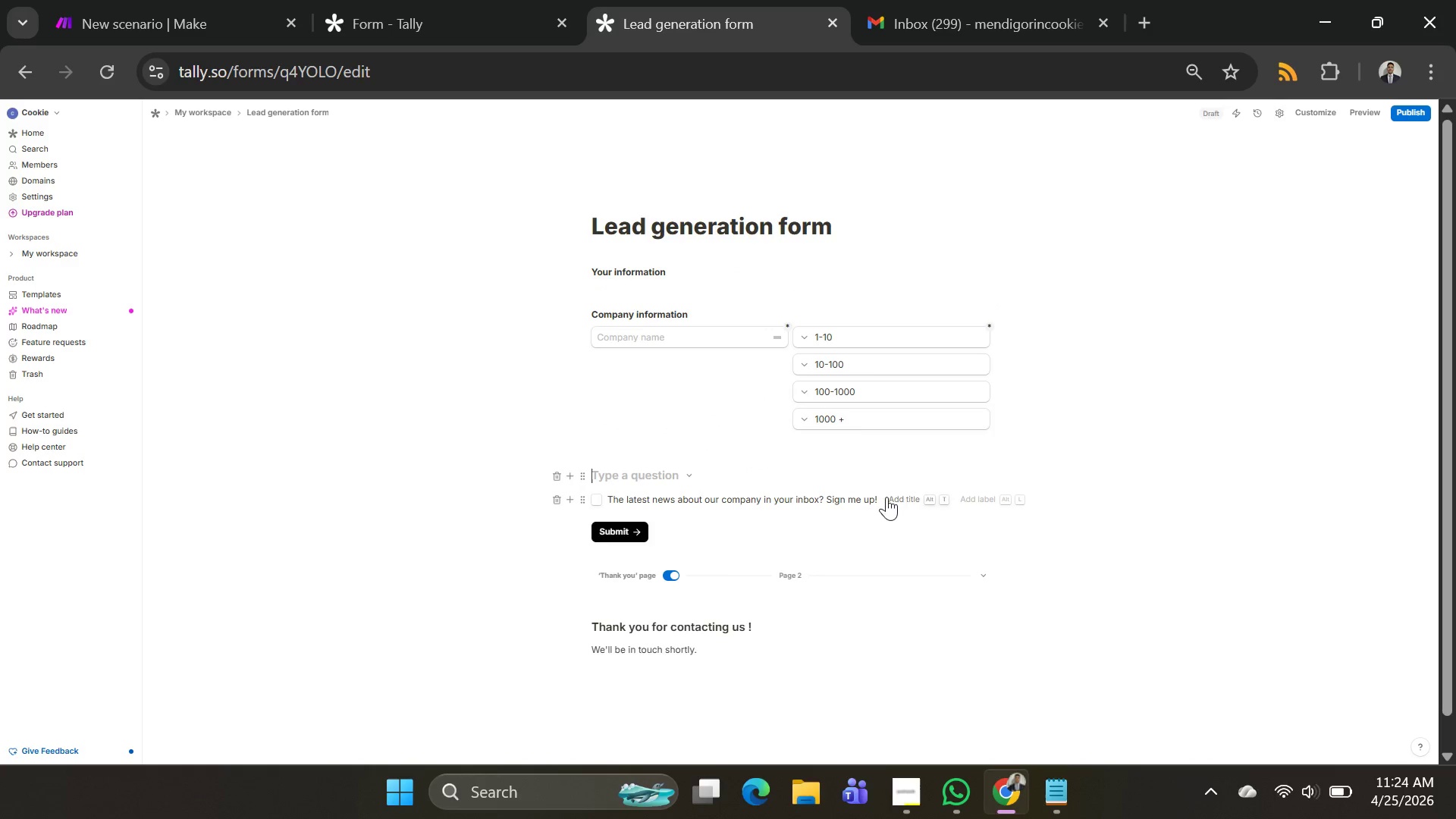 
left_click([883, 497])
 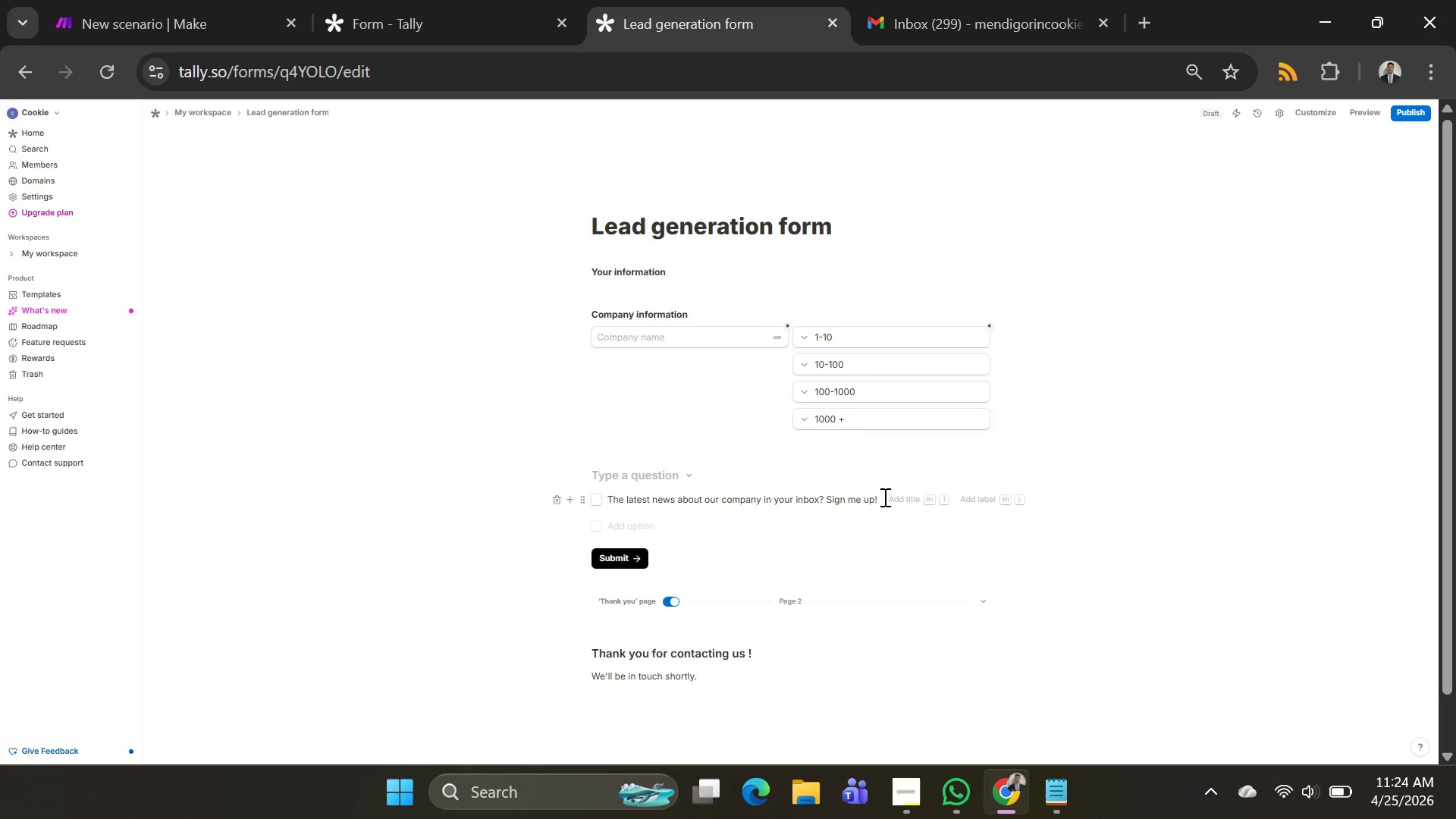 
key(Shift+Enter)
 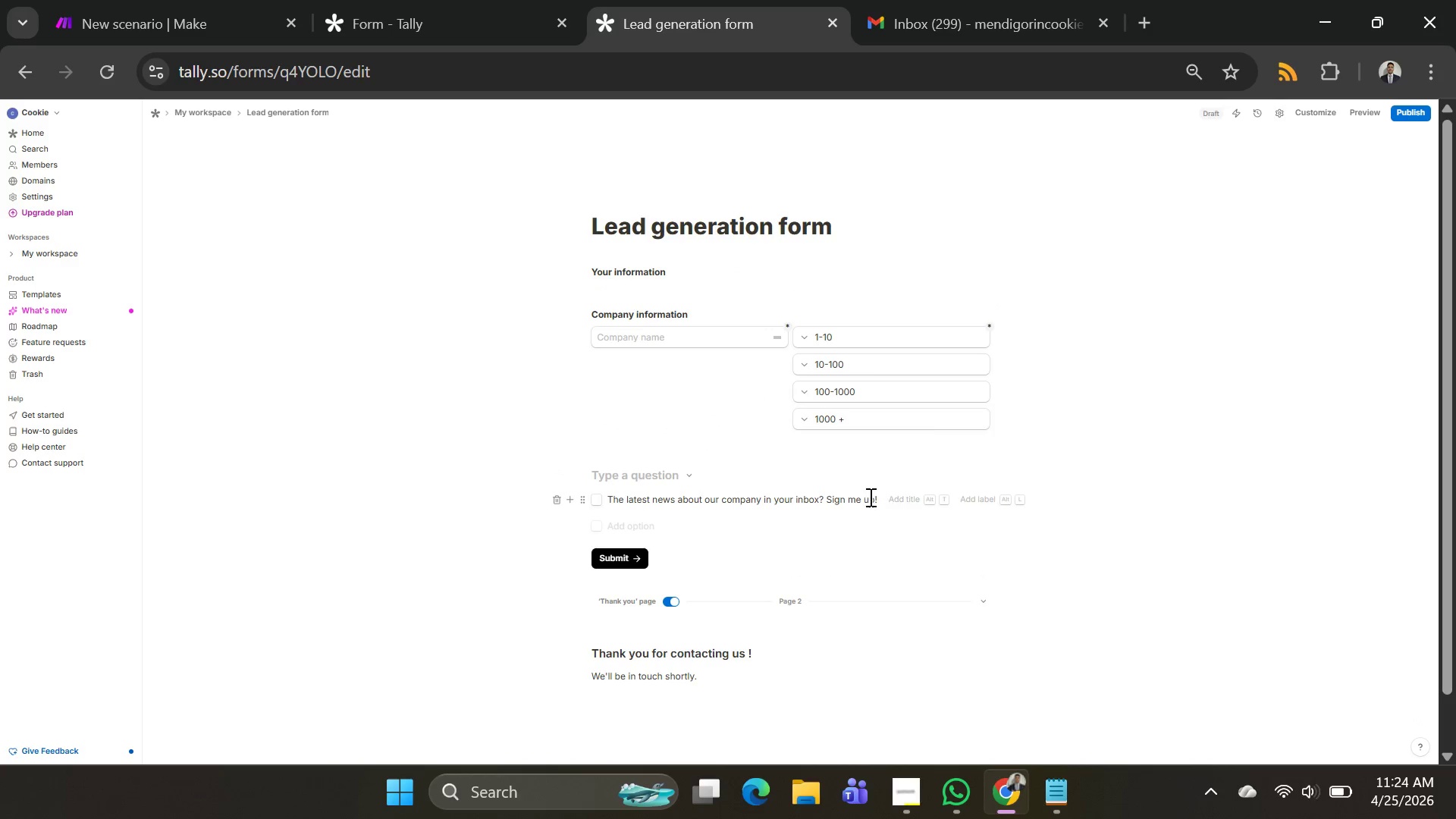 
key(Shift+Enter)
 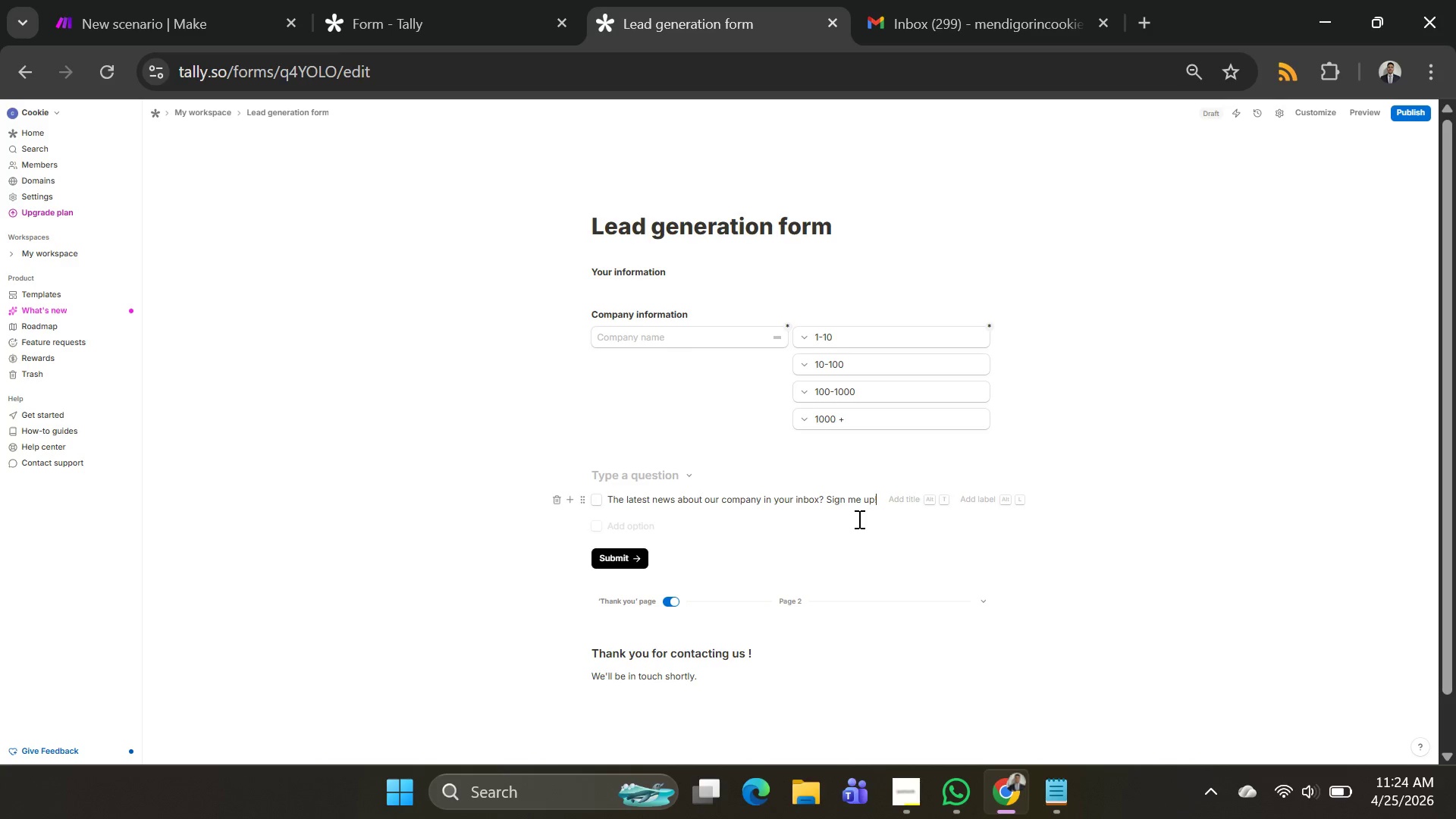 
key(Enter)
 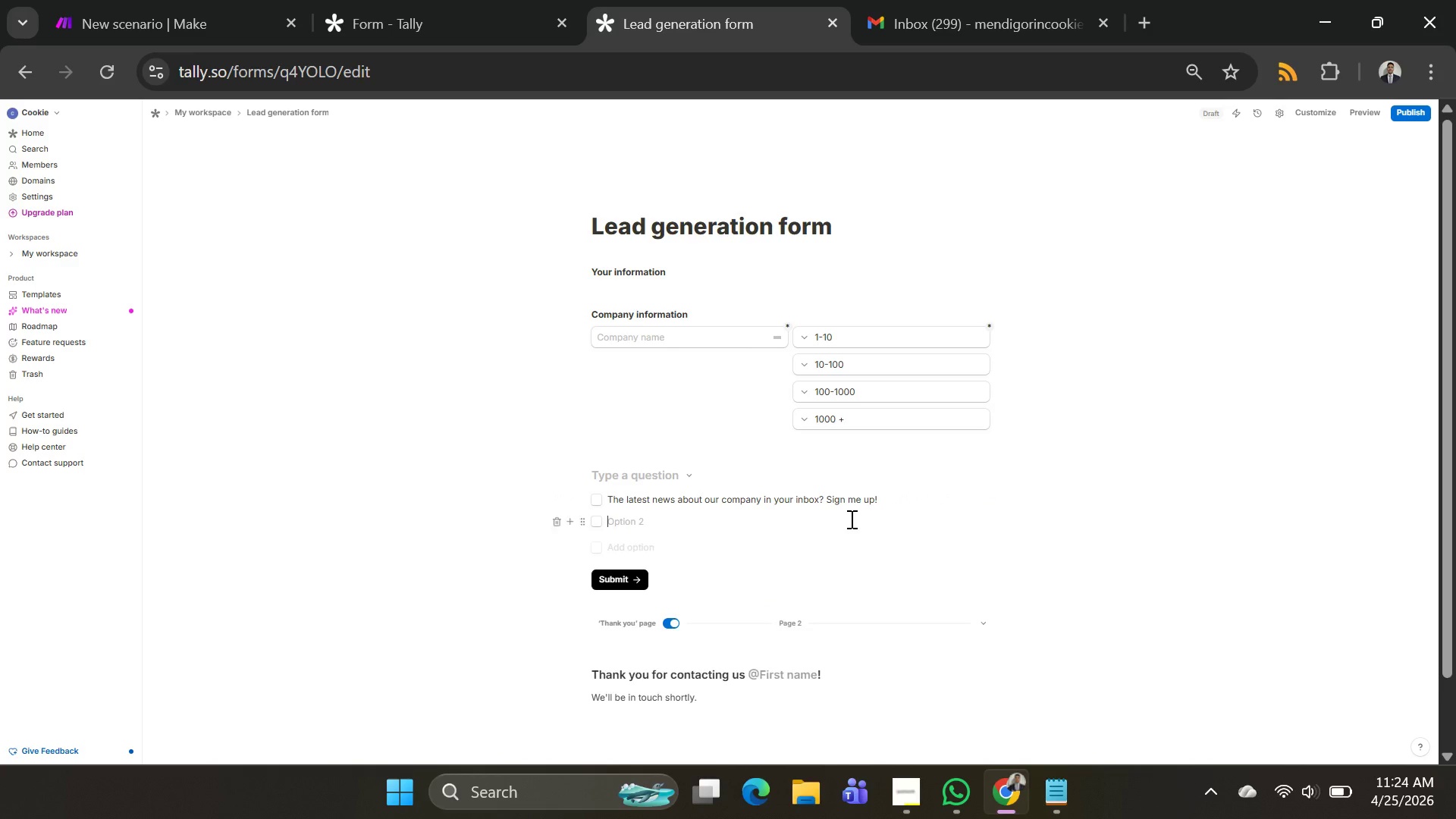 
key(Enter)
 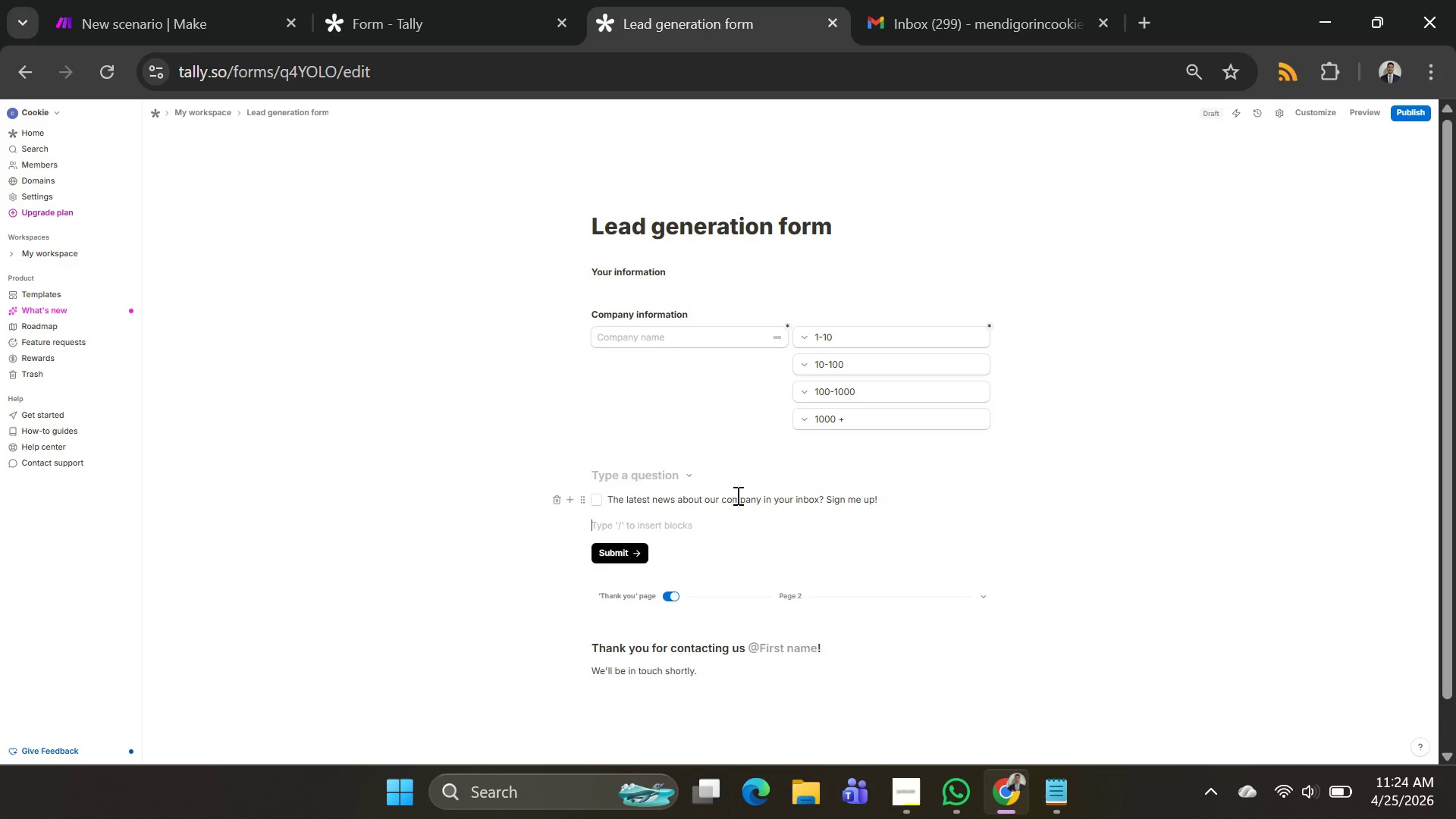 
key(Enter)
 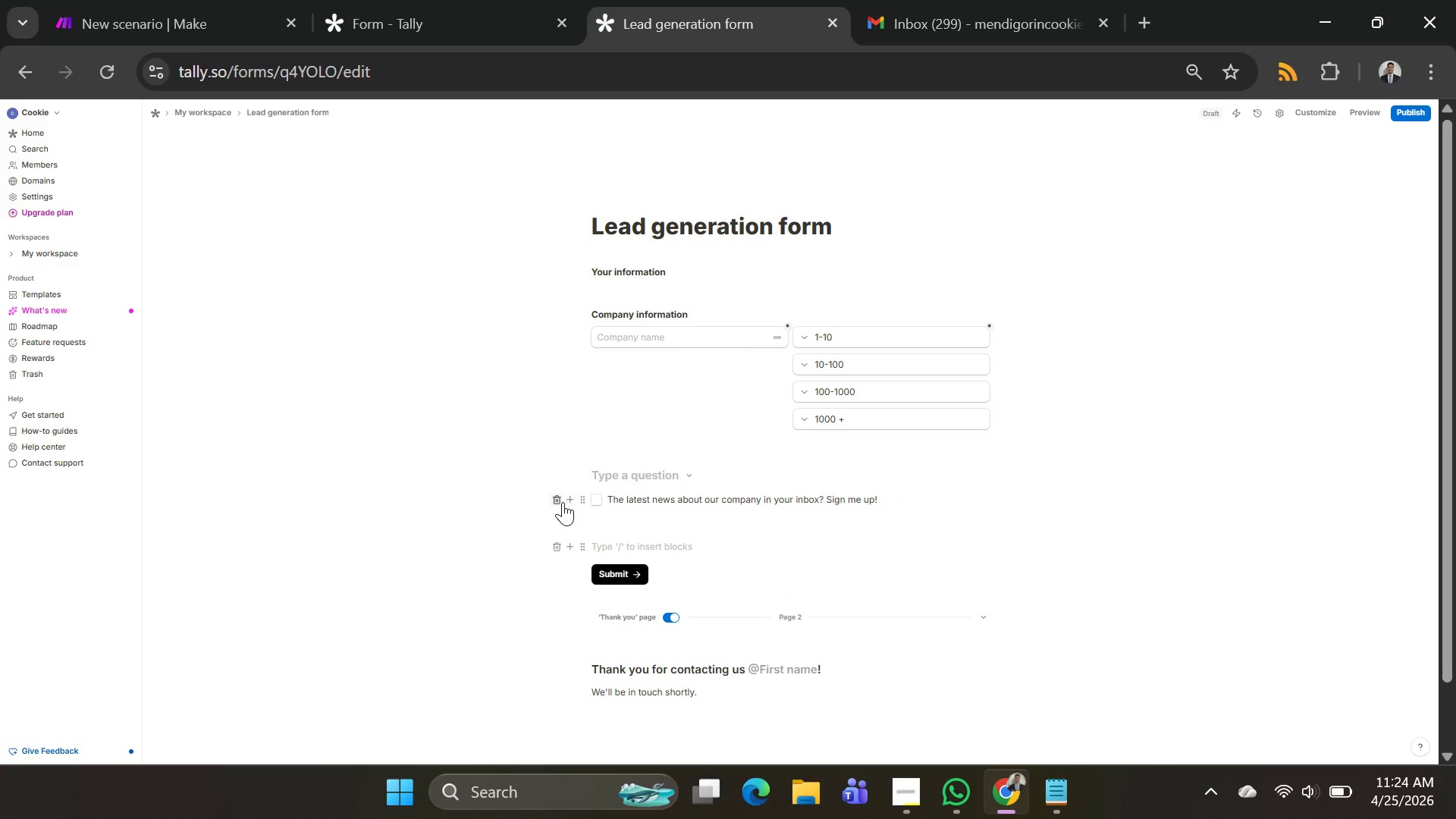 
left_click([563, 502])
 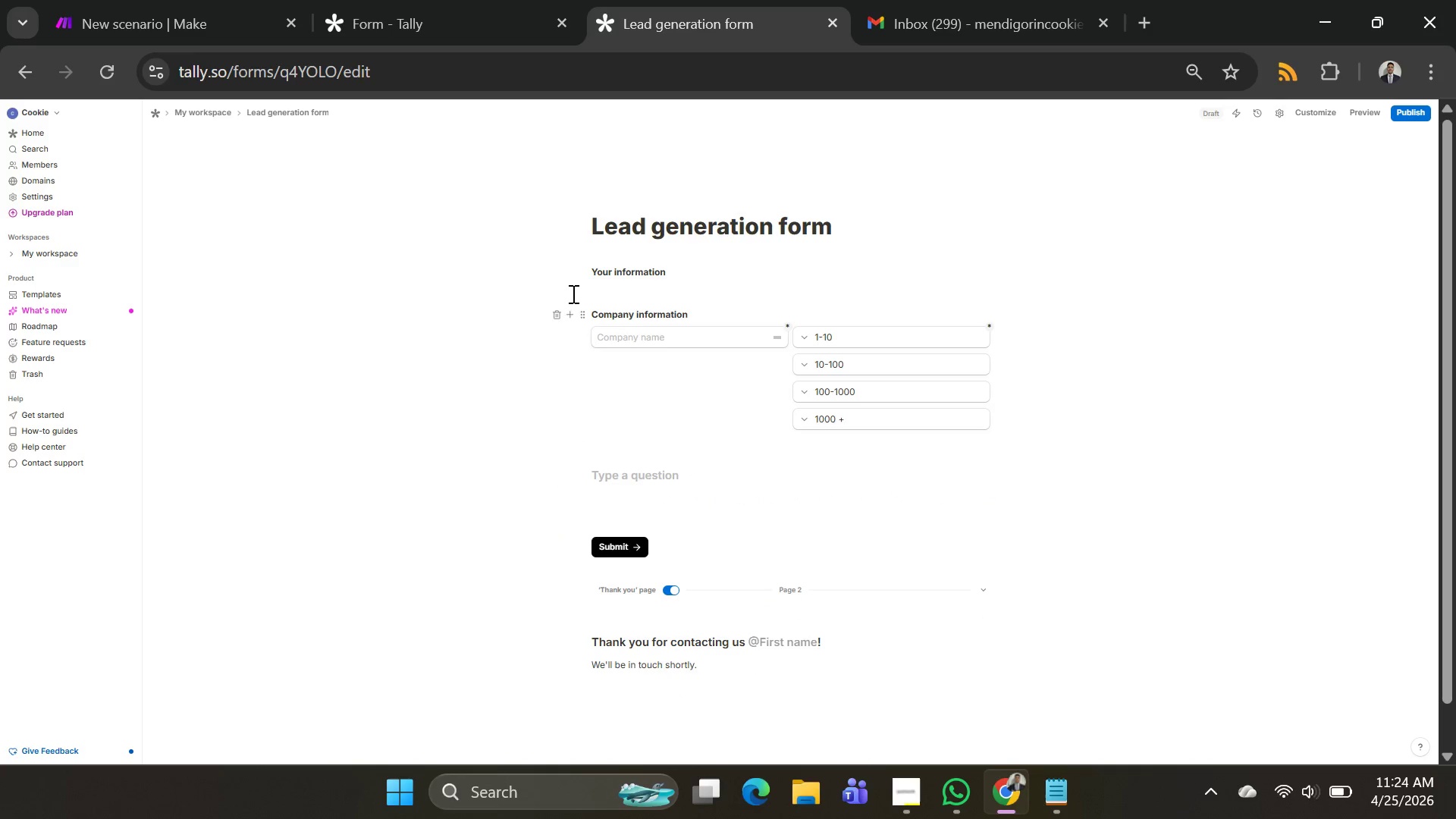 
left_click([553, 274])
 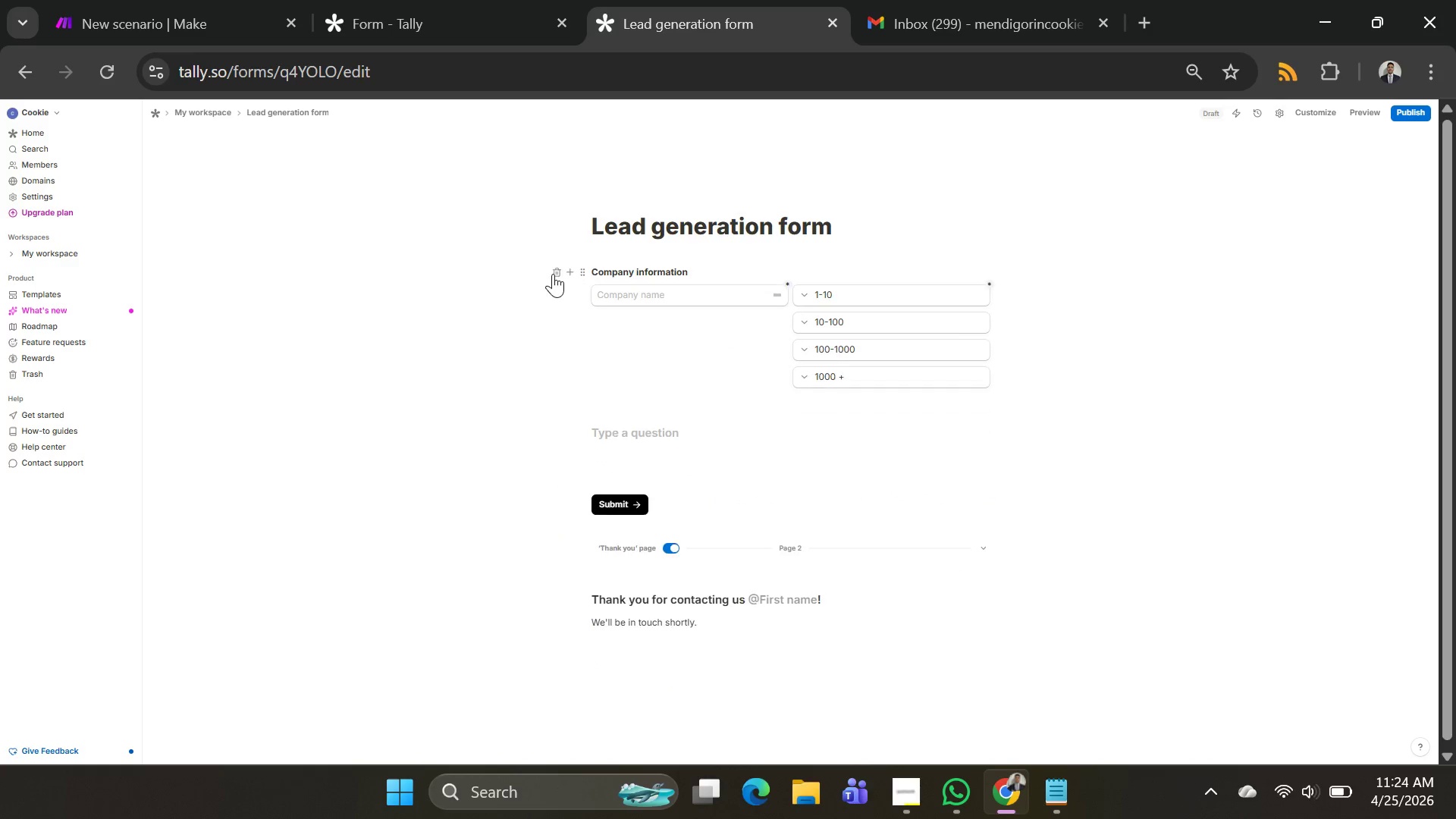 
double_click([553, 274])
 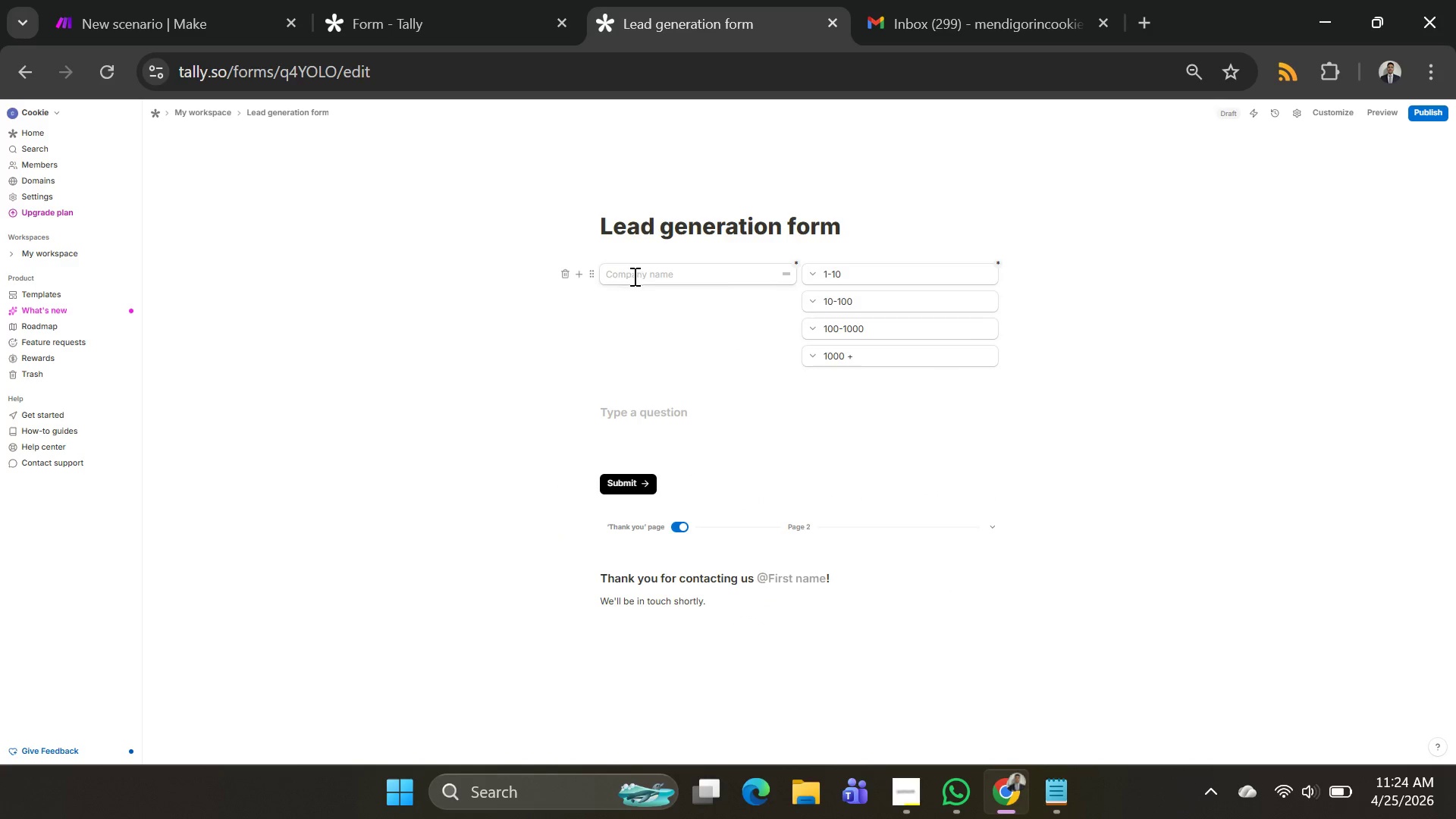 
left_click([562, 276])
 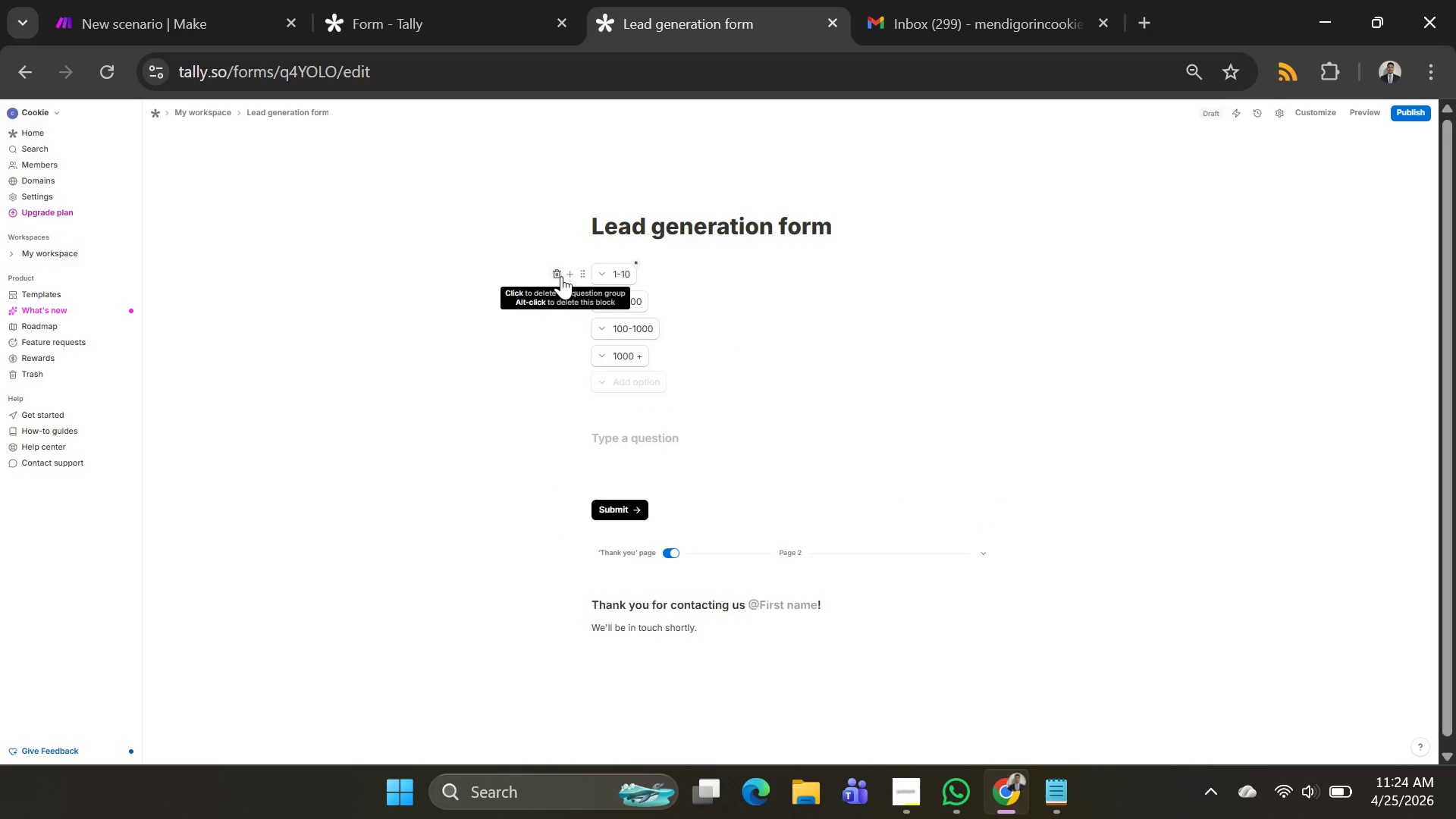 
double_click([561, 276])
 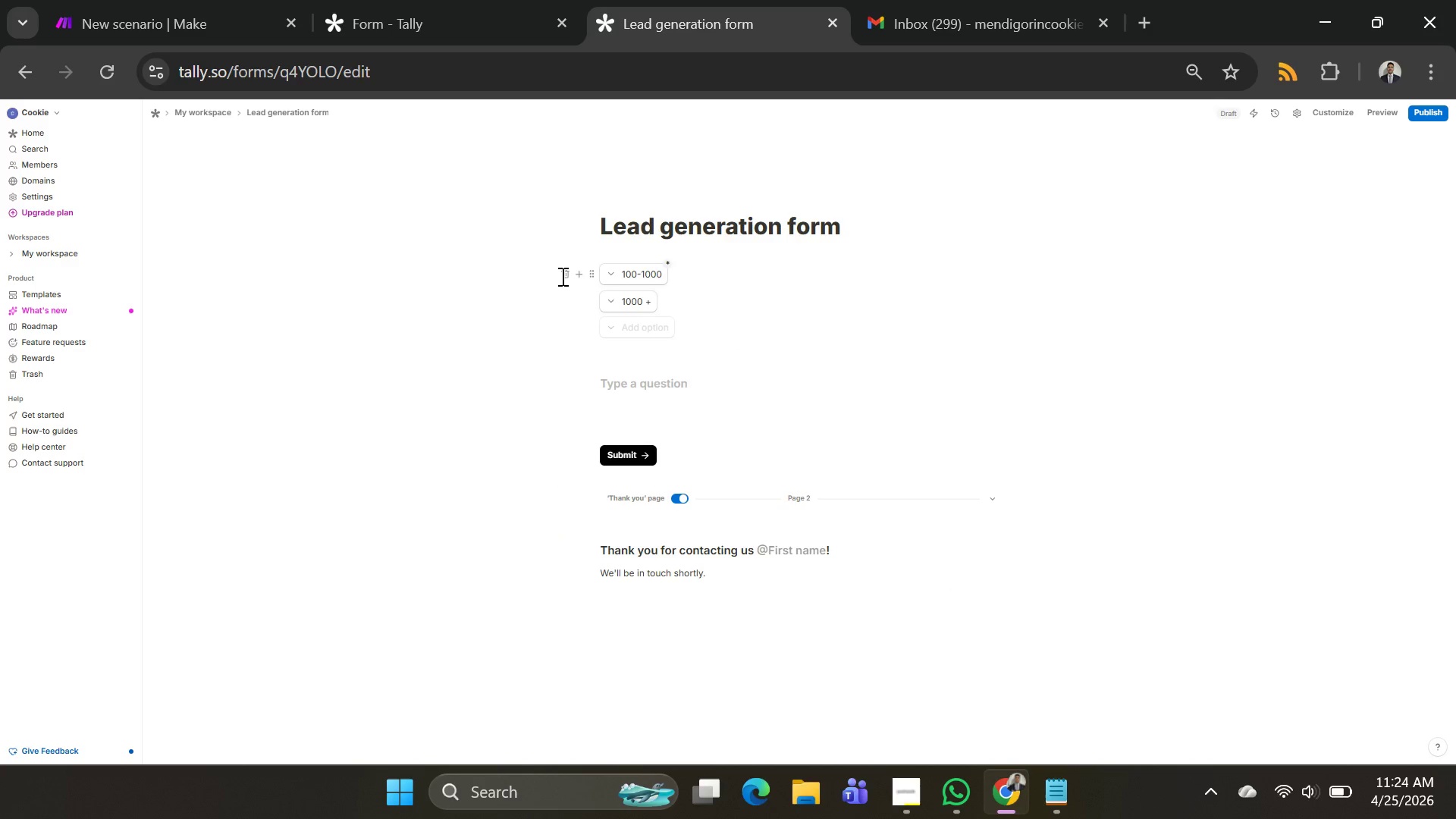 
triple_click([561, 276])
 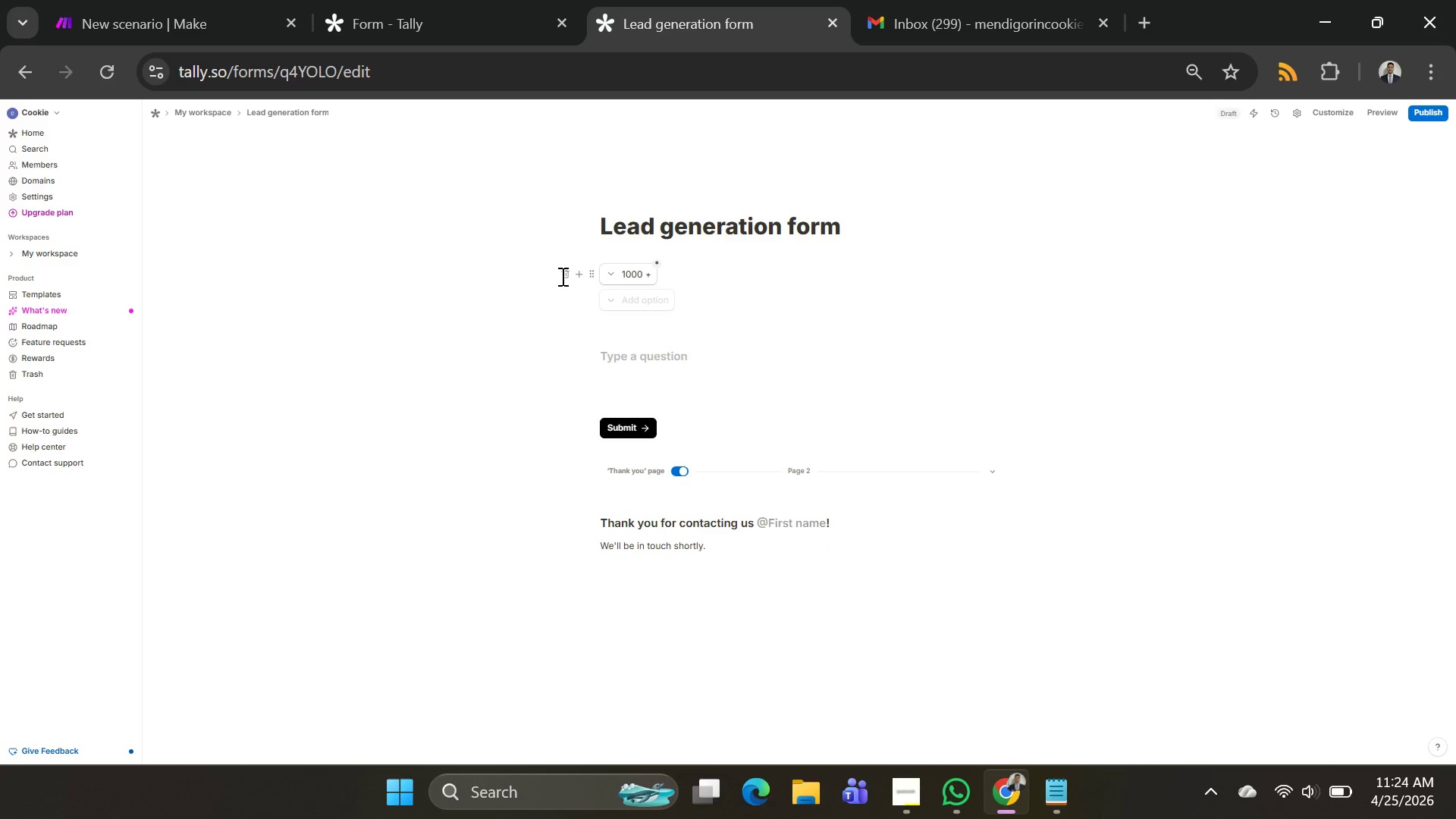 
triple_click([561, 276])
 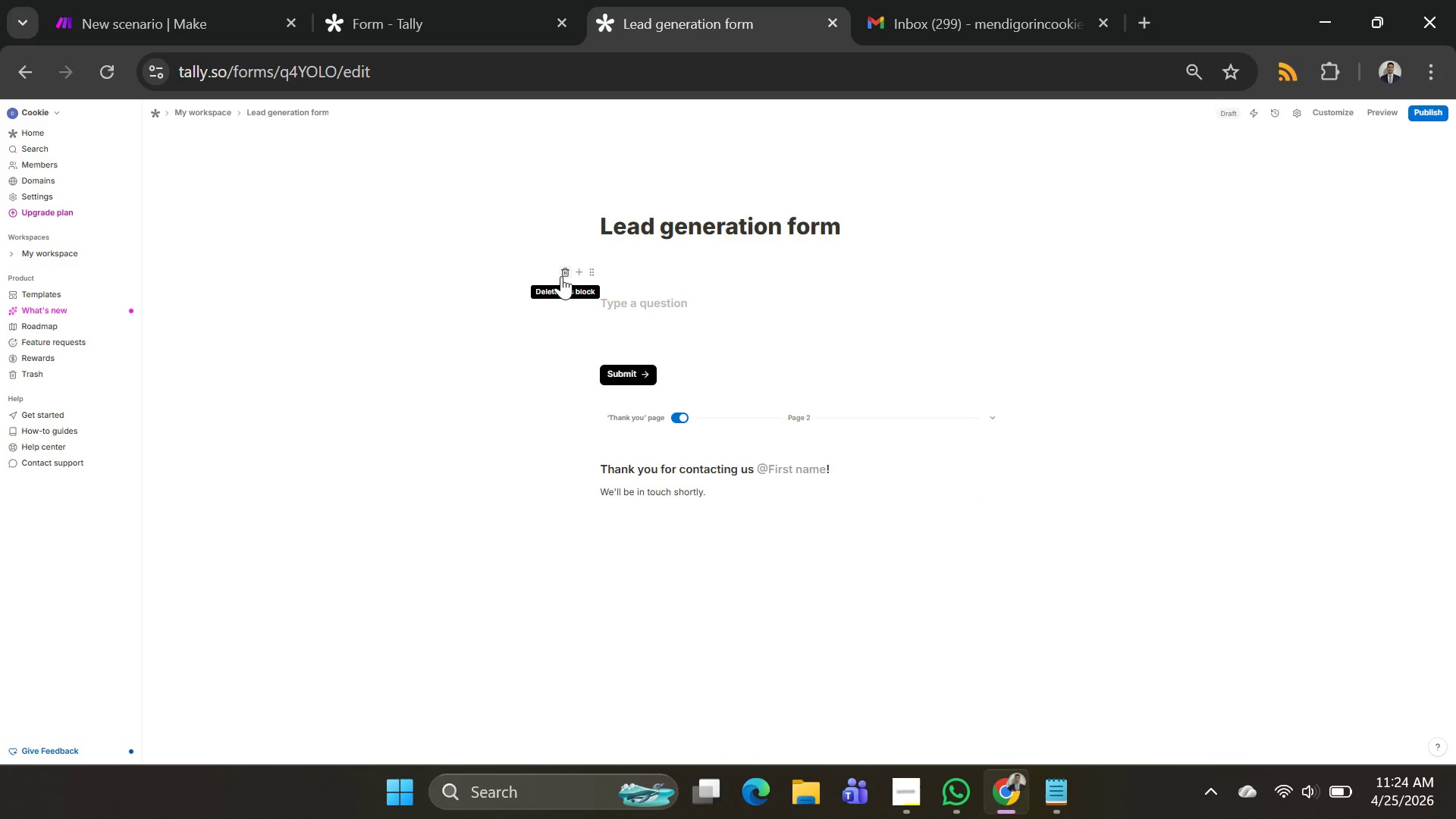 
left_click([561, 276])
 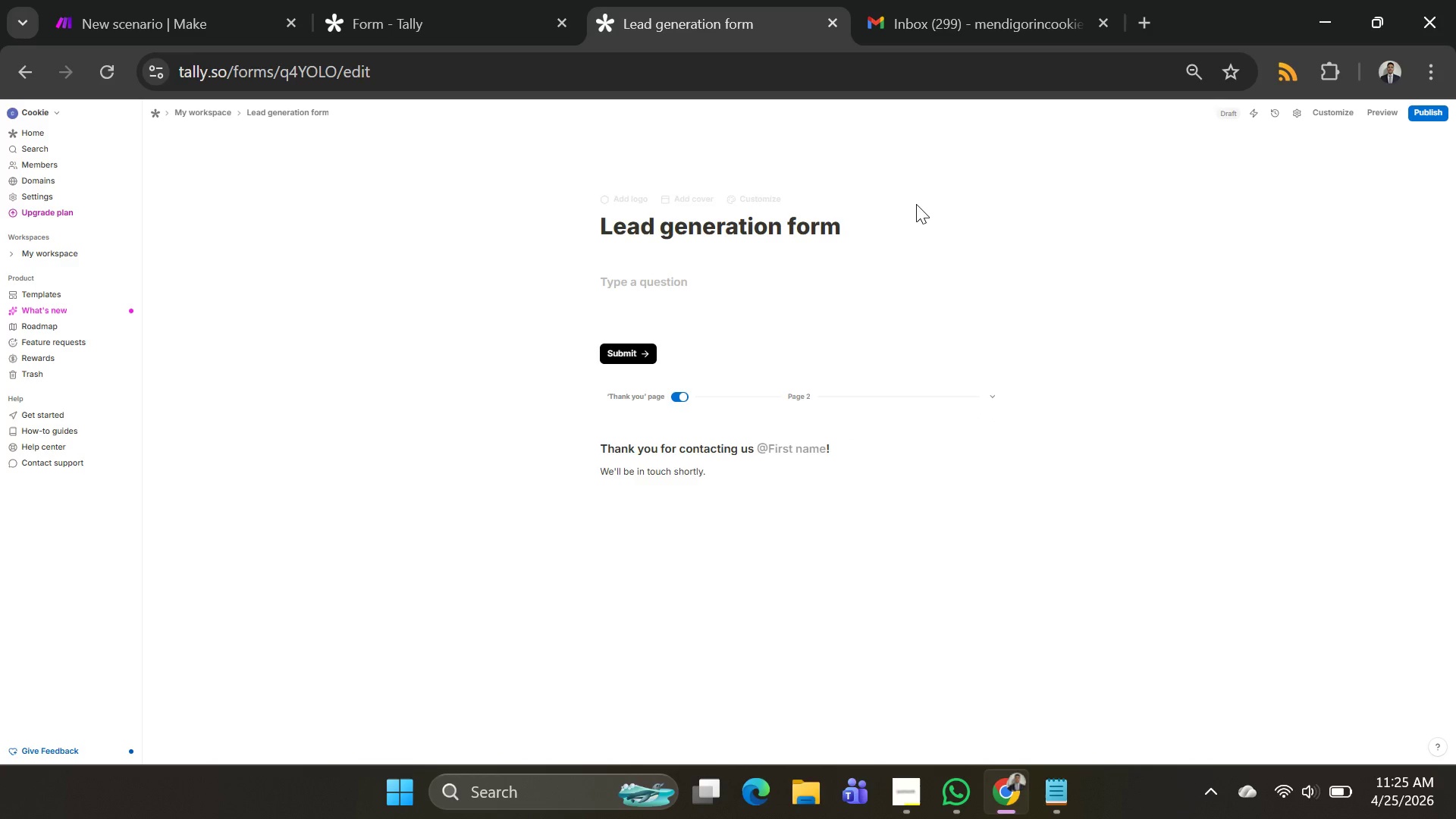 
left_click_drag(start_coordinate=[912, 203], to_coordinate=[583, 224])
 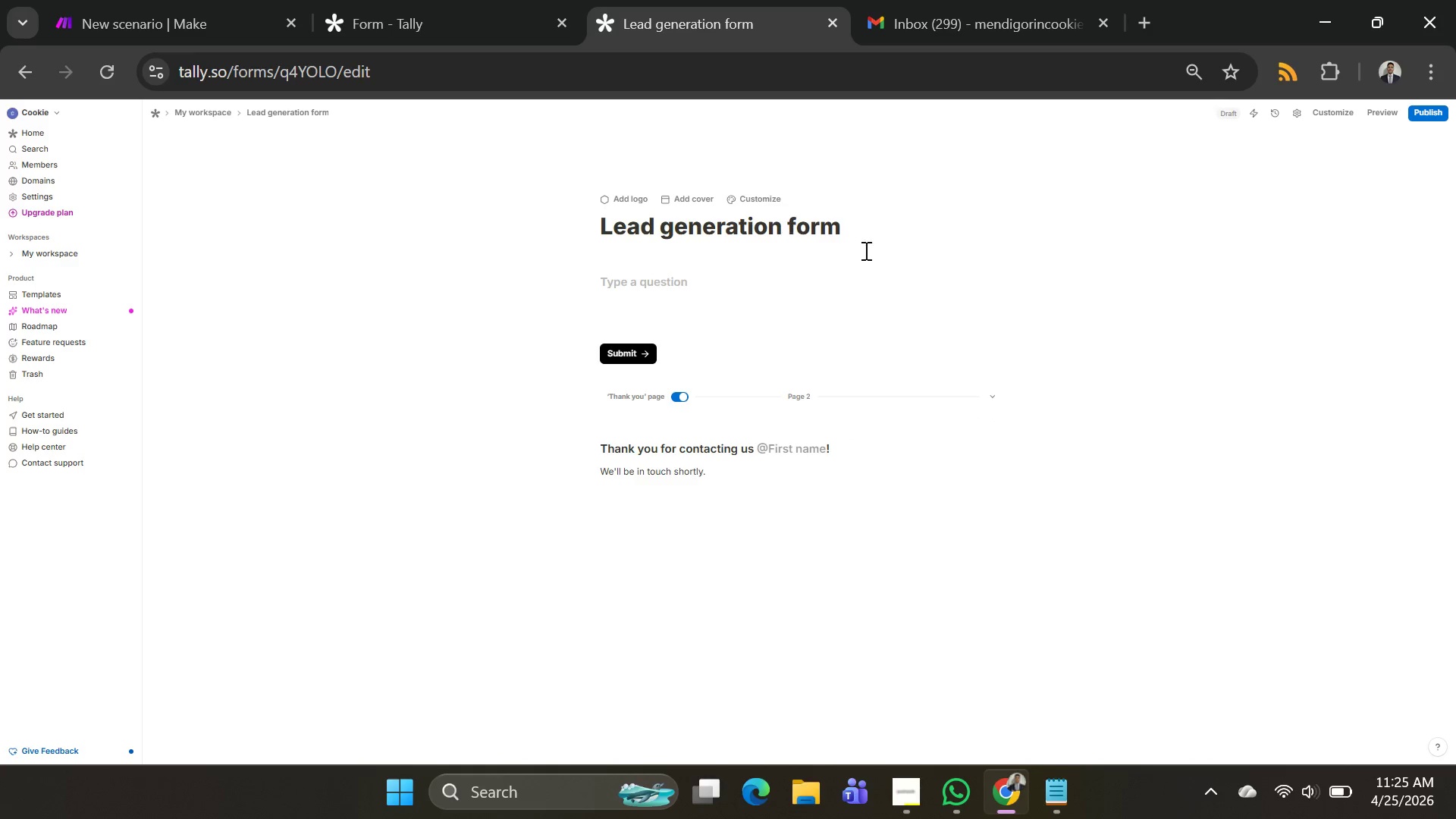 
left_click([899, 254])
 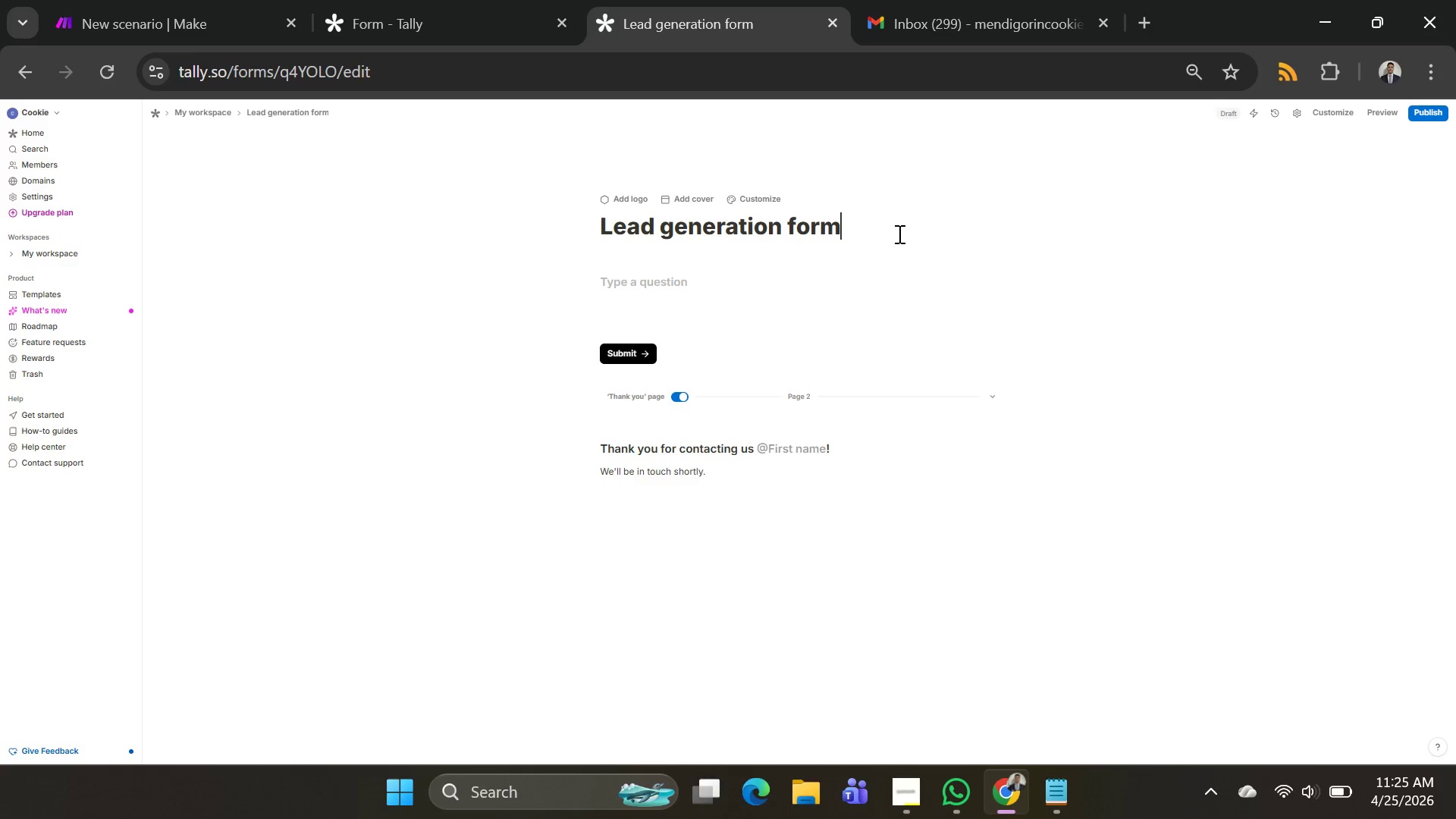 
left_click_drag(start_coordinate=[854, 237], to_coordinate=[450, 238])
 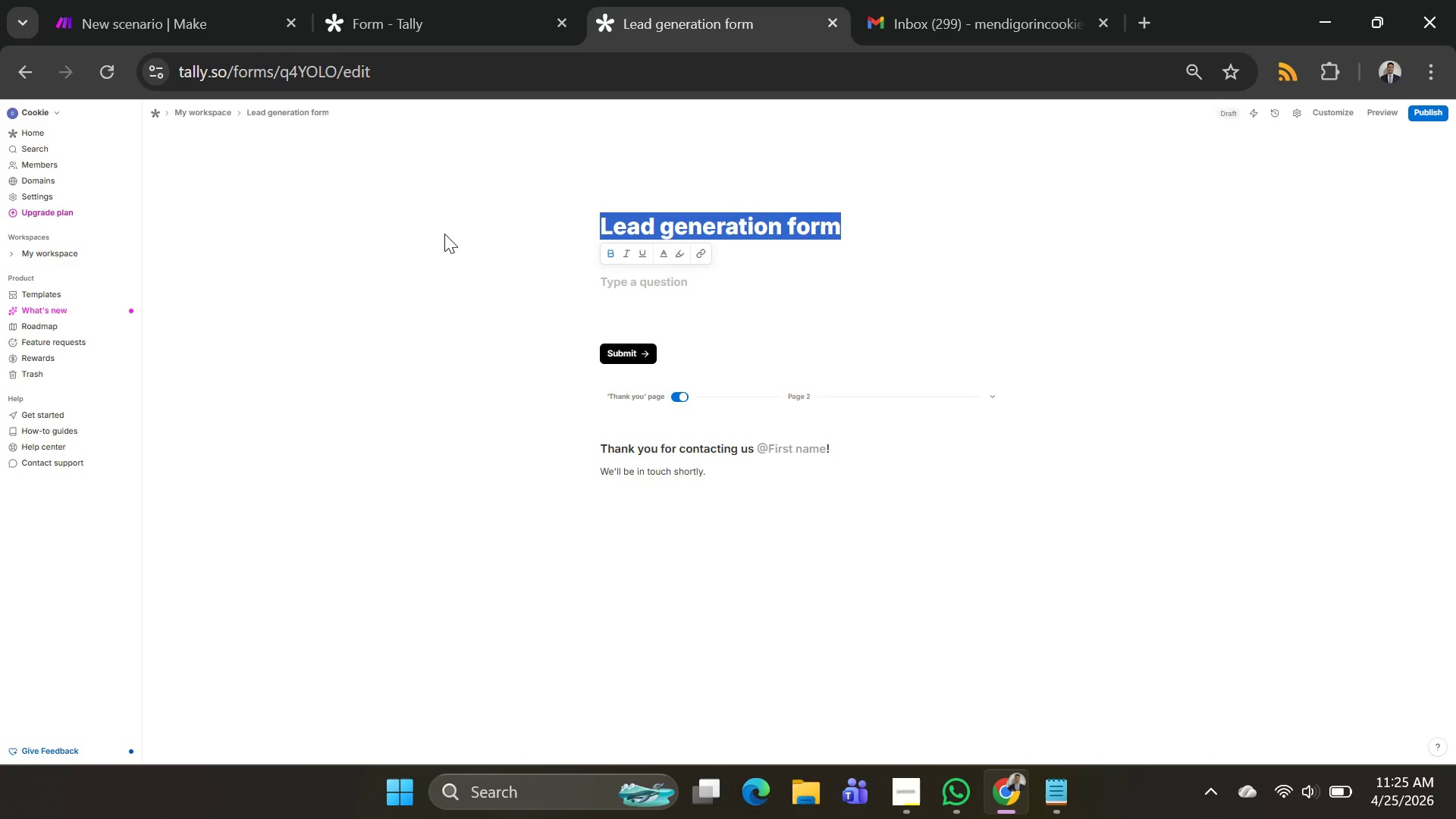 
wait(32.48)
 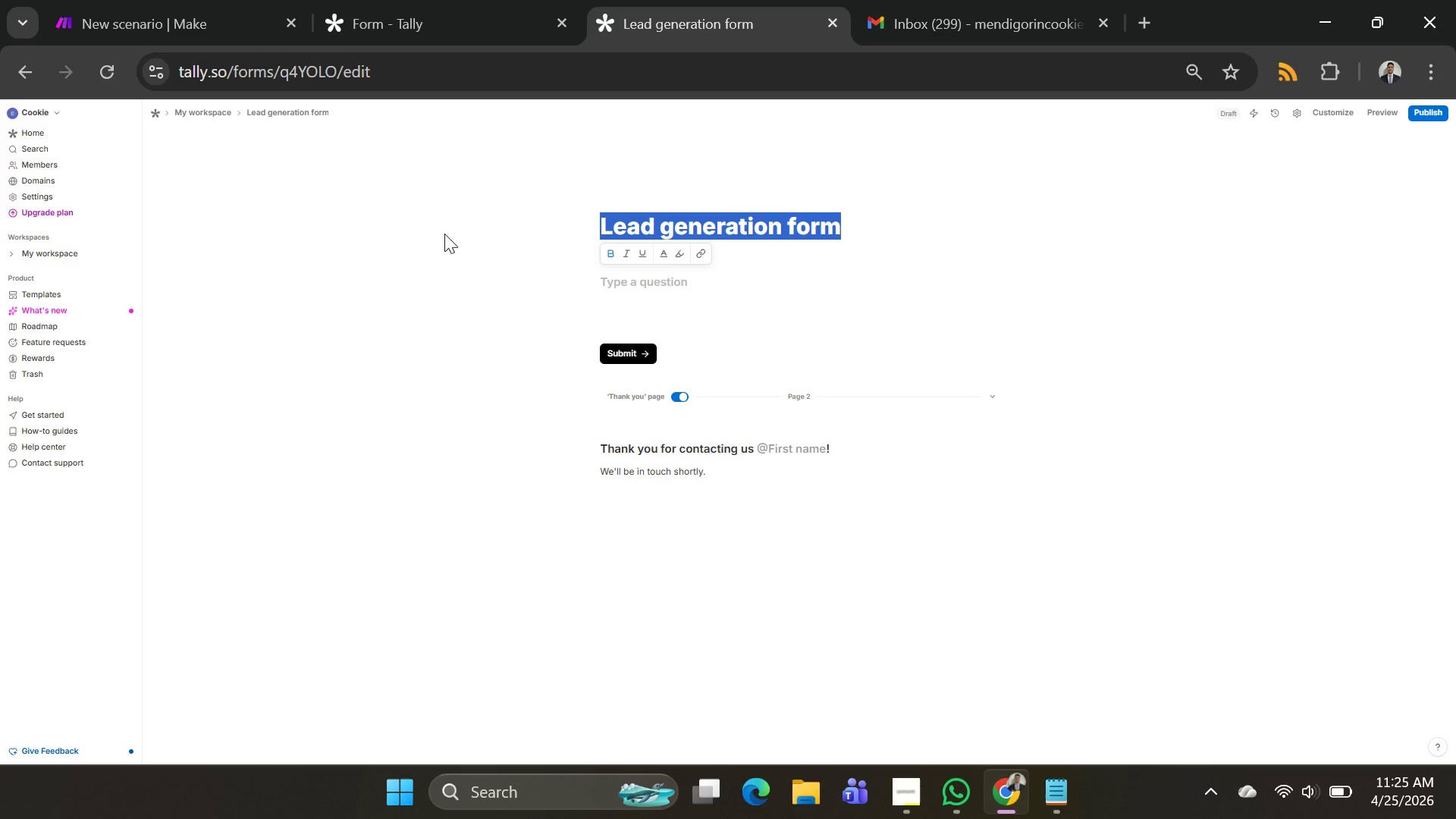 
key(Backspace)
 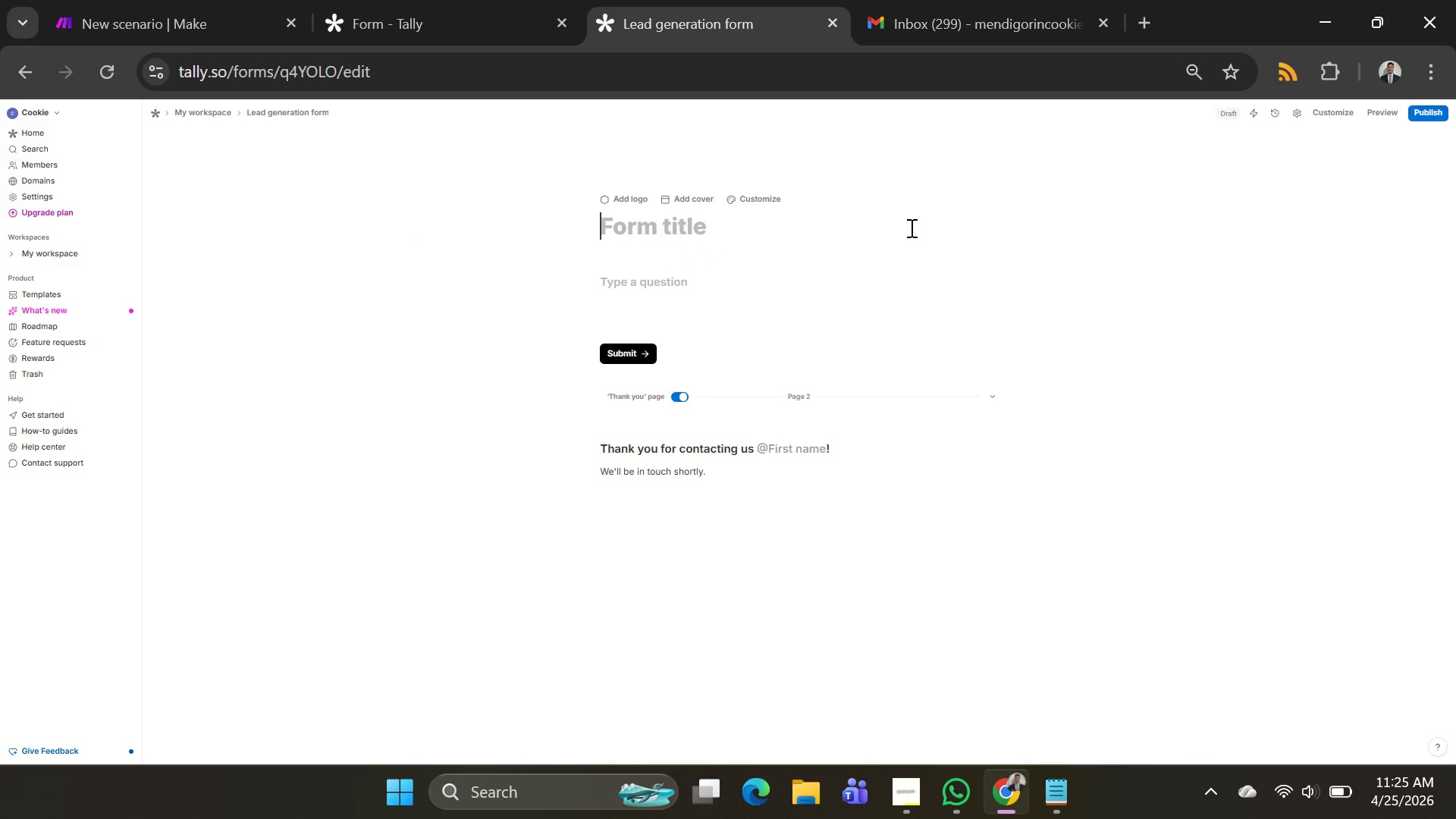 
key(Alt+AltLeft)
 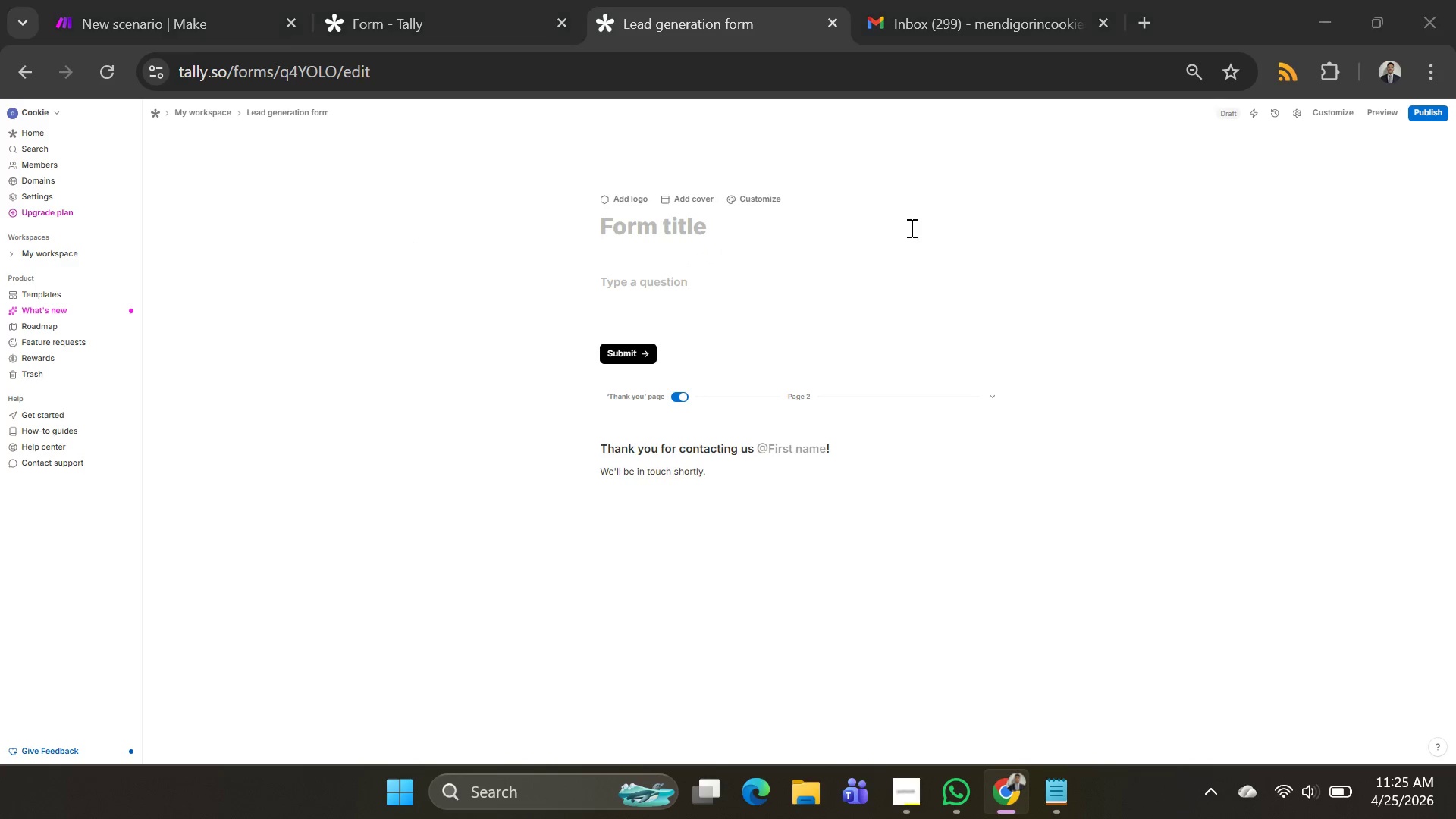 
key(Alt+Tab)